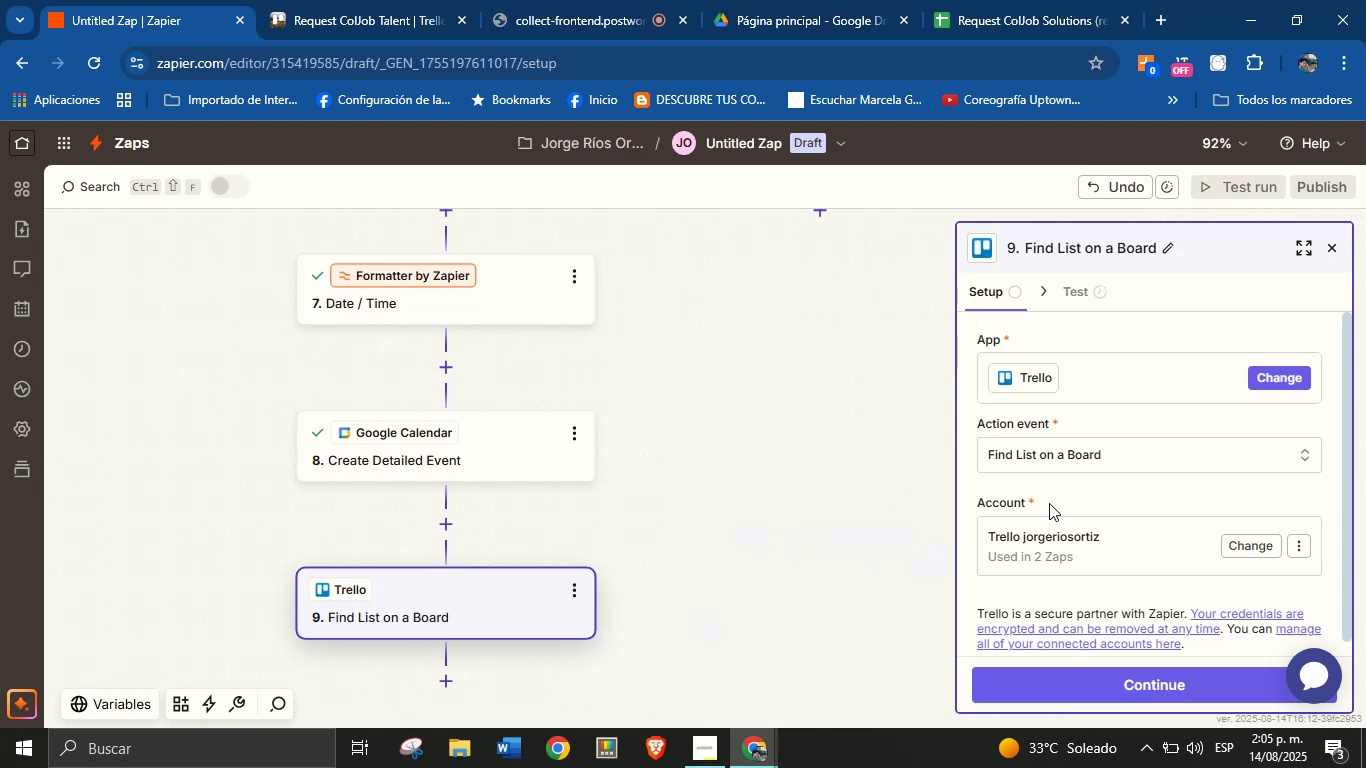 
left_click([1075, 500])
 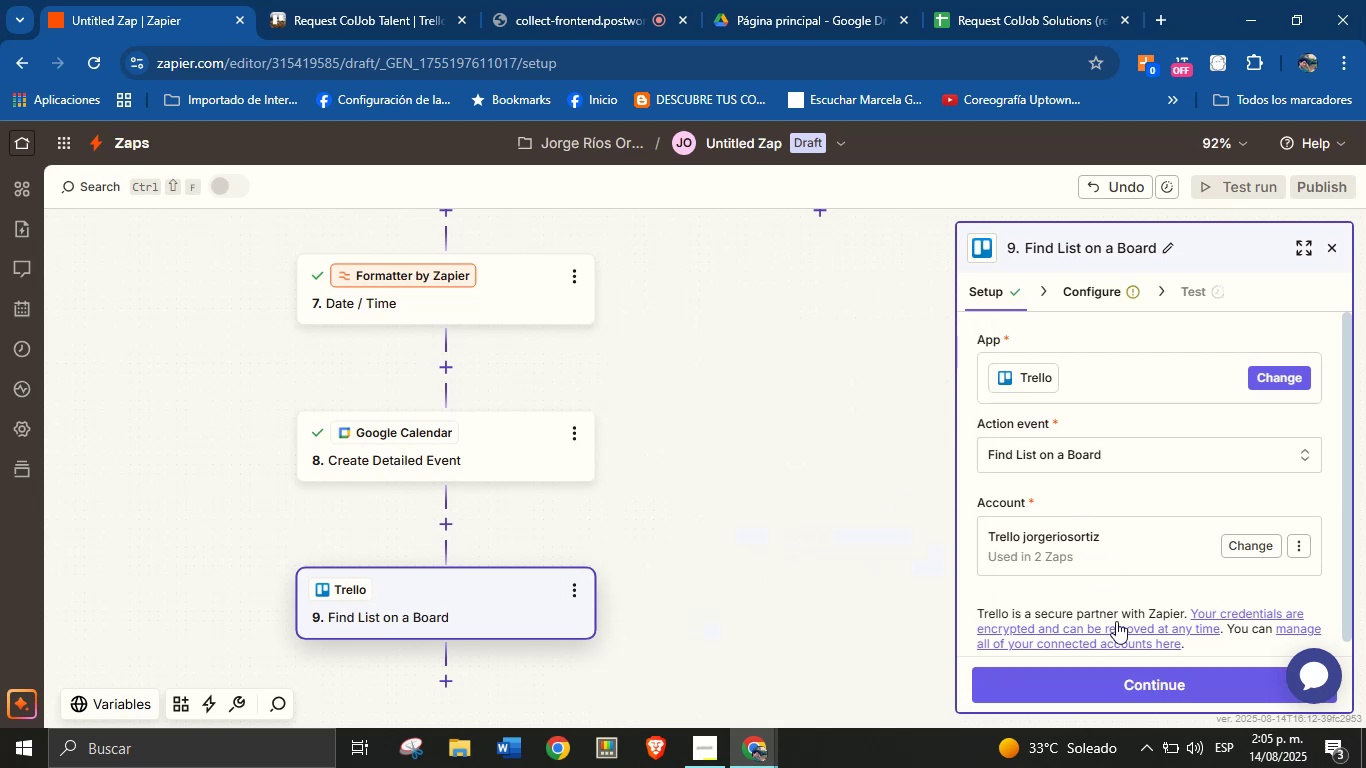 
scroll: coordinate [1130, 544], scroll_direction: down, amount: 1.0
 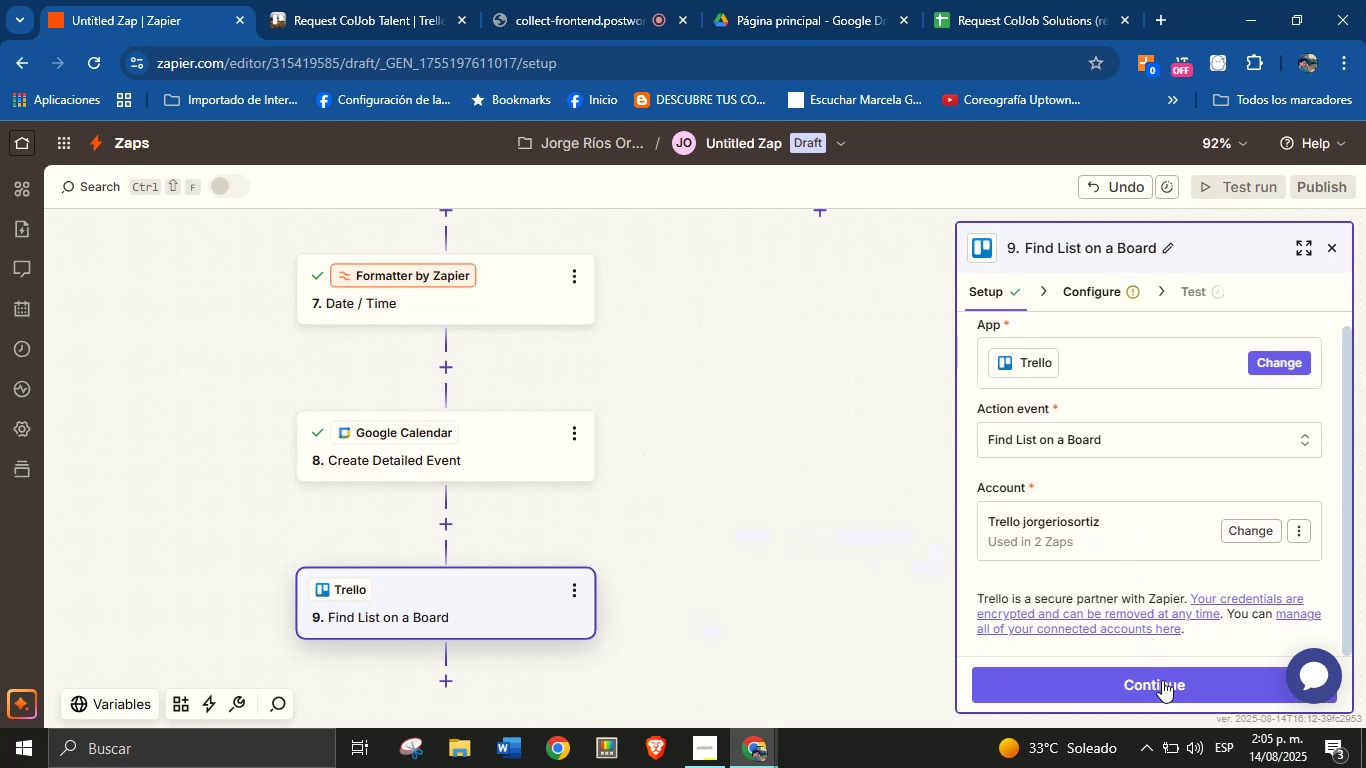 
left_click([1165, 690])
 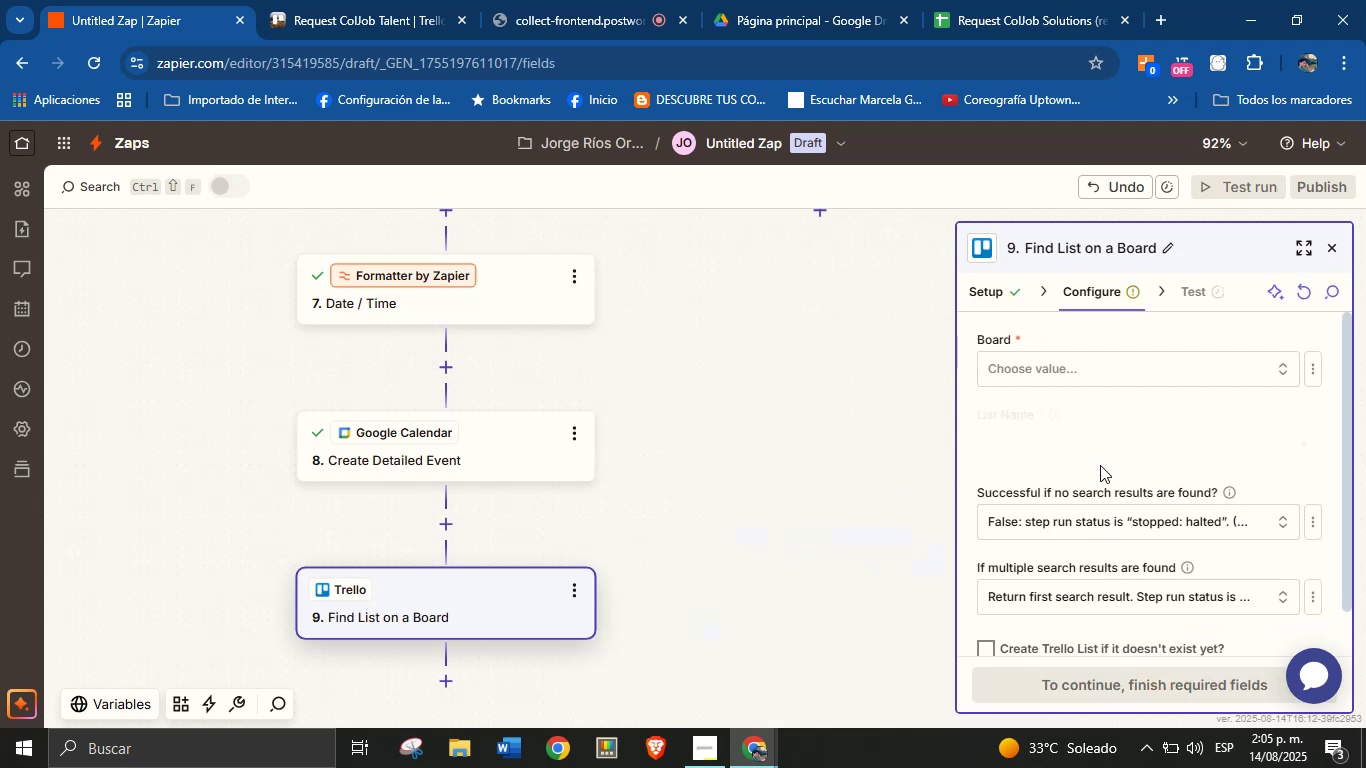 
left_click([1090, 368])
 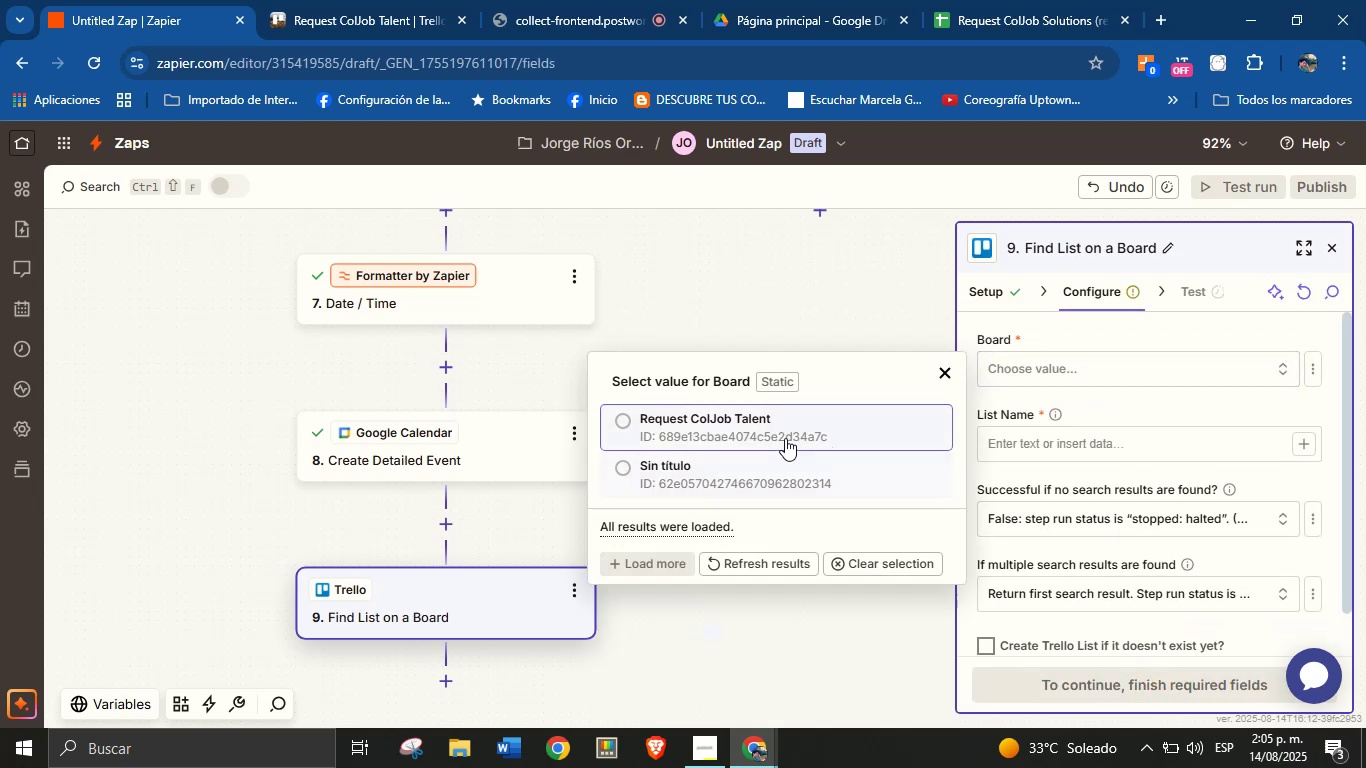 
left_click([784, 424])
 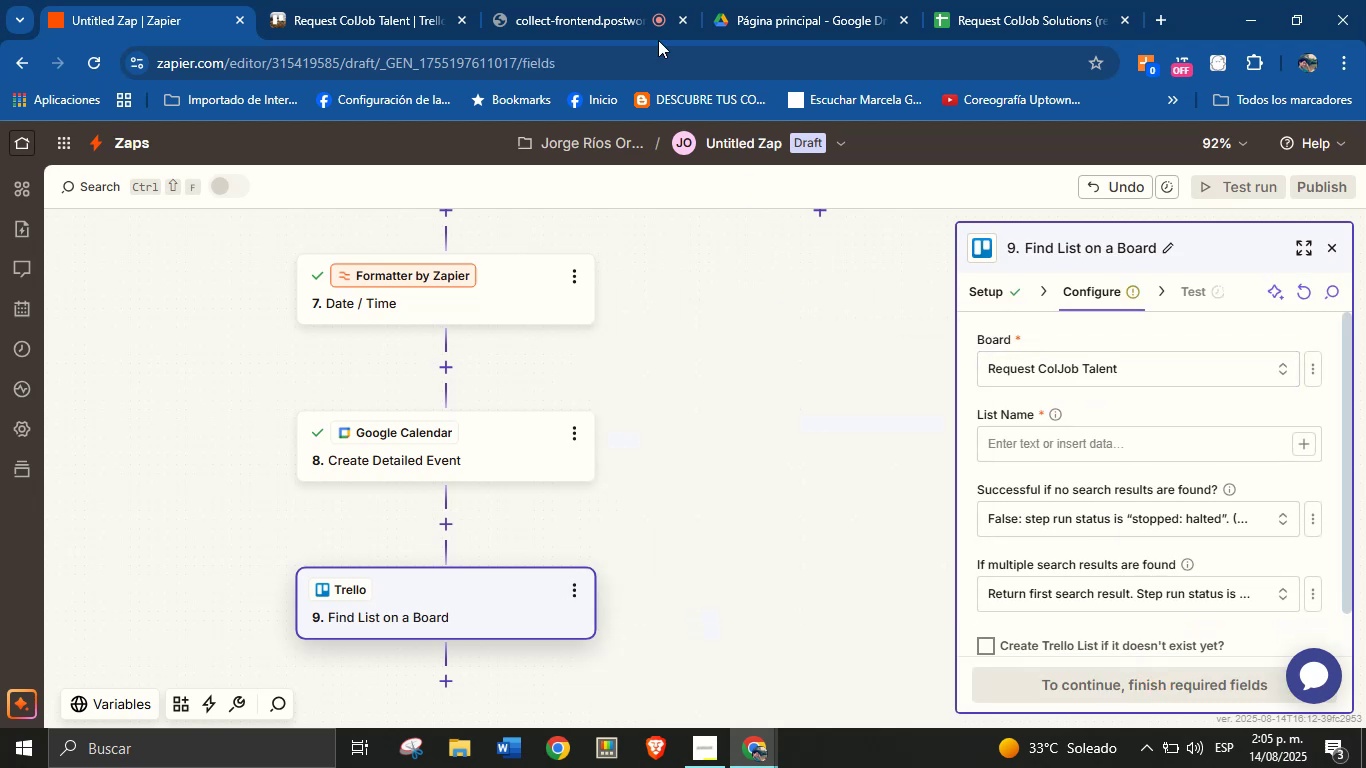 
left_click([306, 0])
 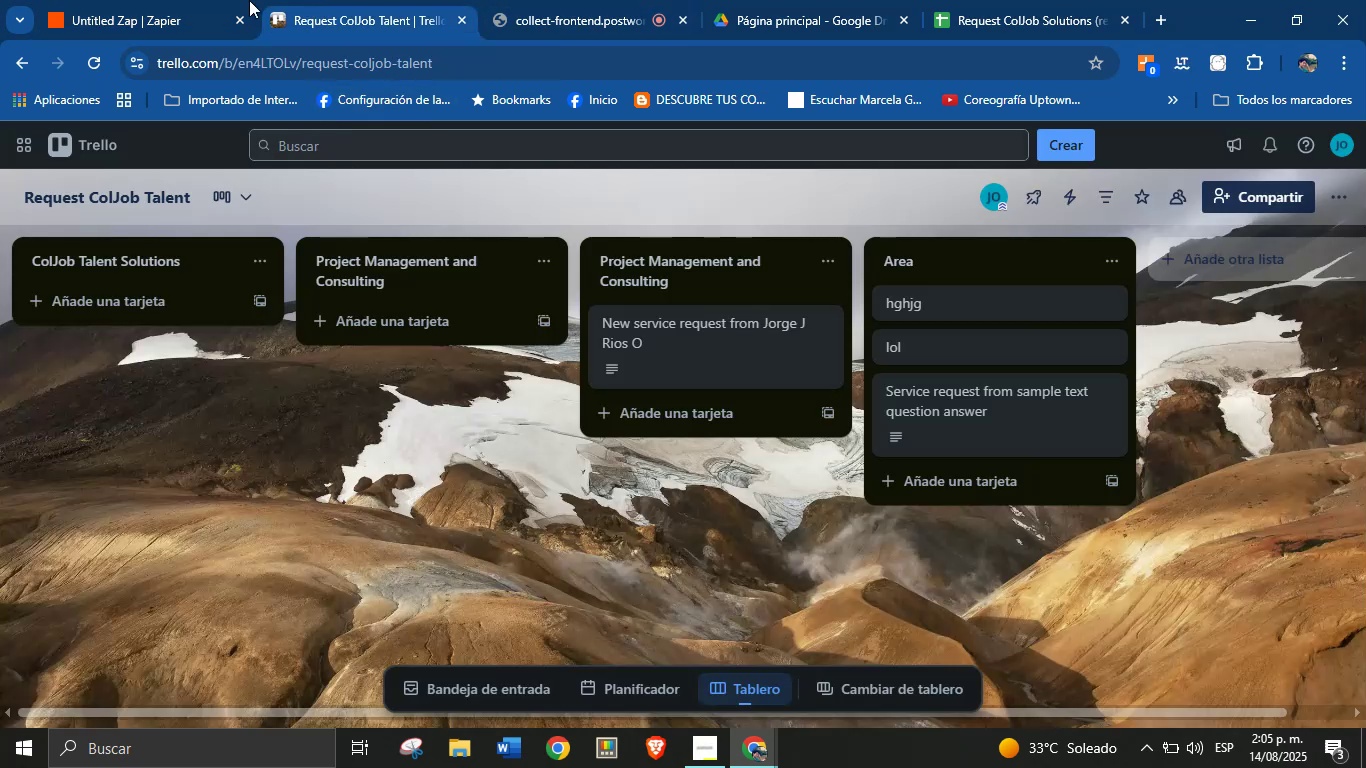 
left_click([188, 0])
 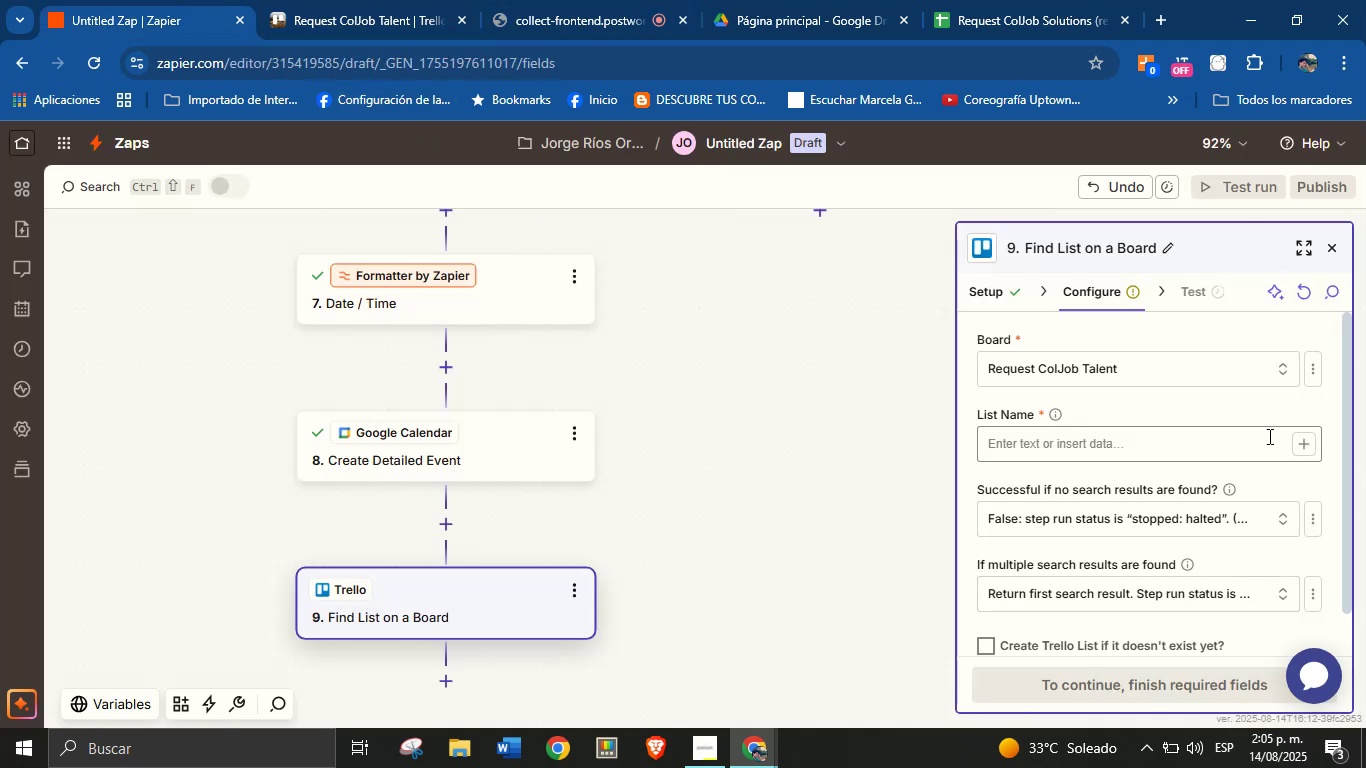 
left_click([1222, 415])
 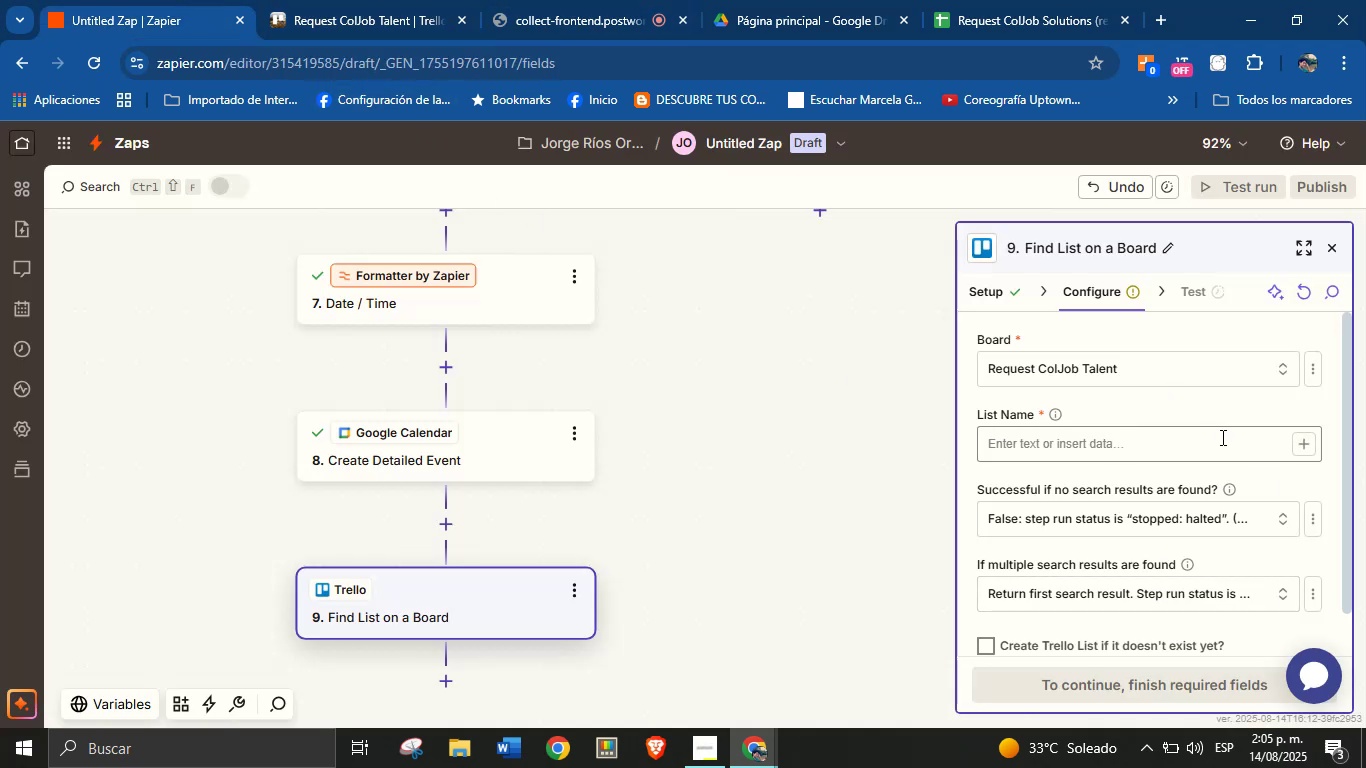 
left_click([1306, 442])
 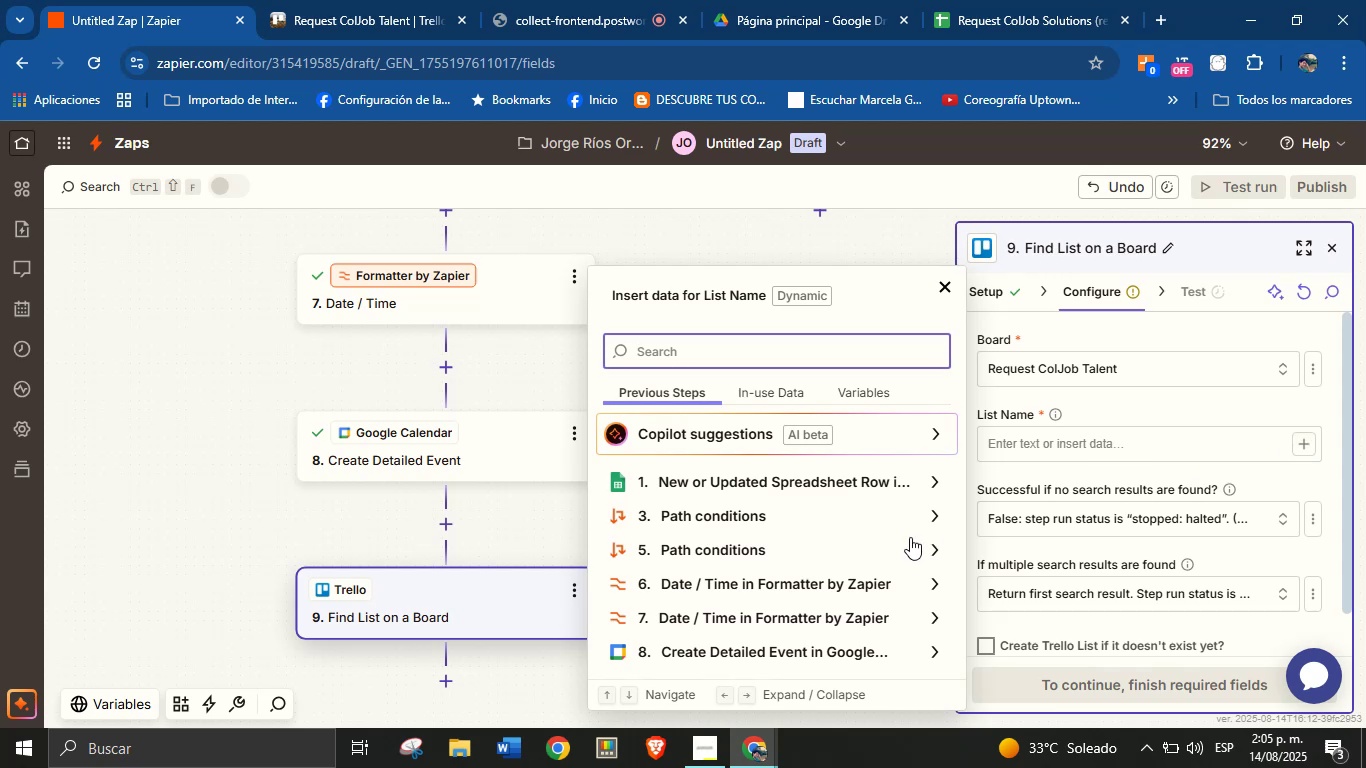 
scroll: coordinate [788, 538], scroll_direction: none, amount: 0.0
 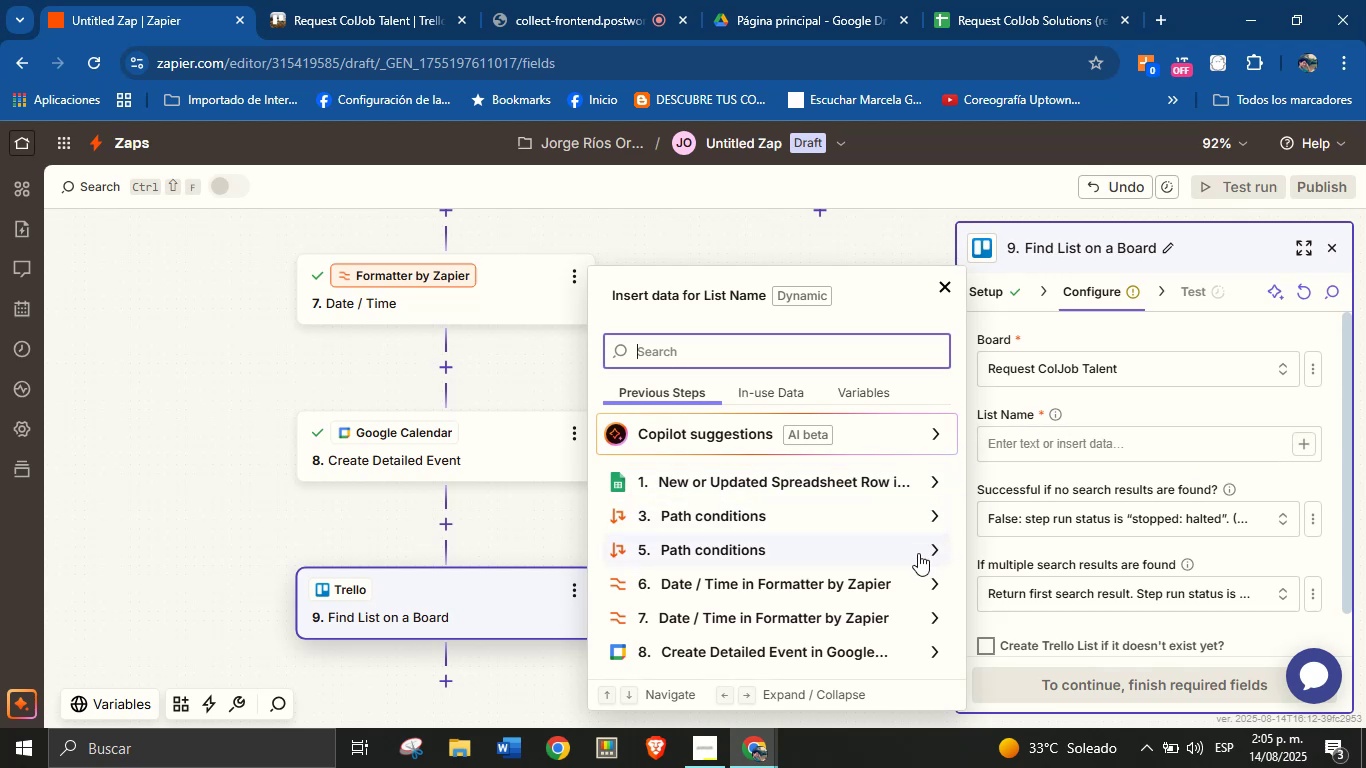 
left_click([939, 479])
 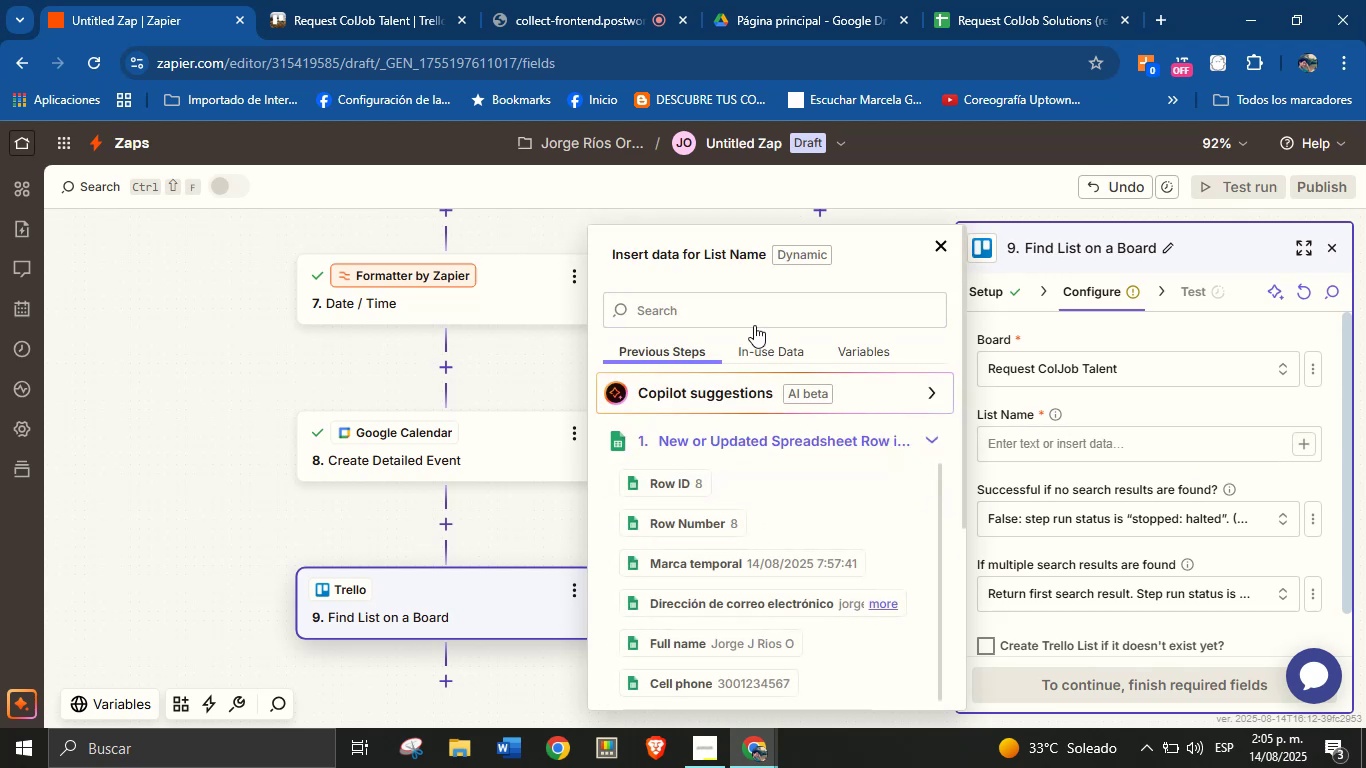 
left_click([751, 307])
 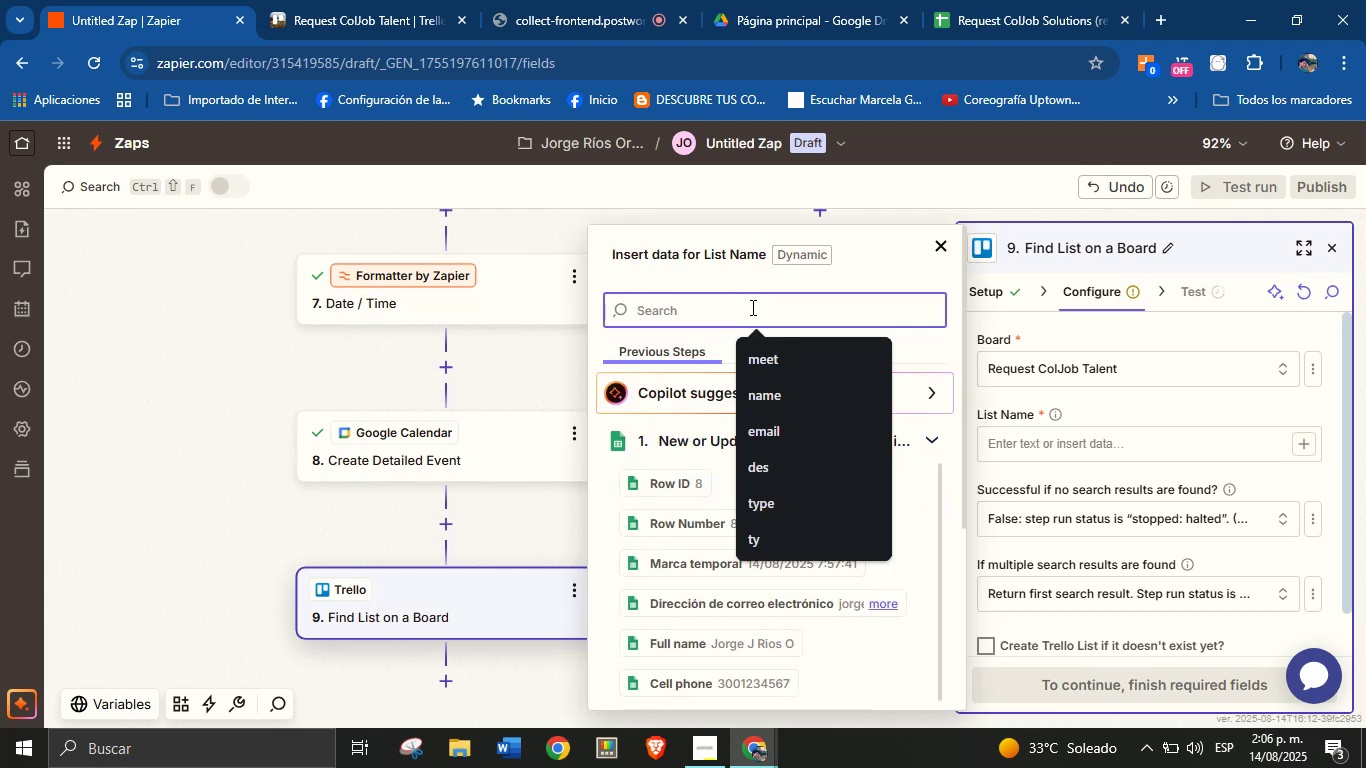 
type(aea)
key(Backspace)
key(Backspace)
type(rea)
 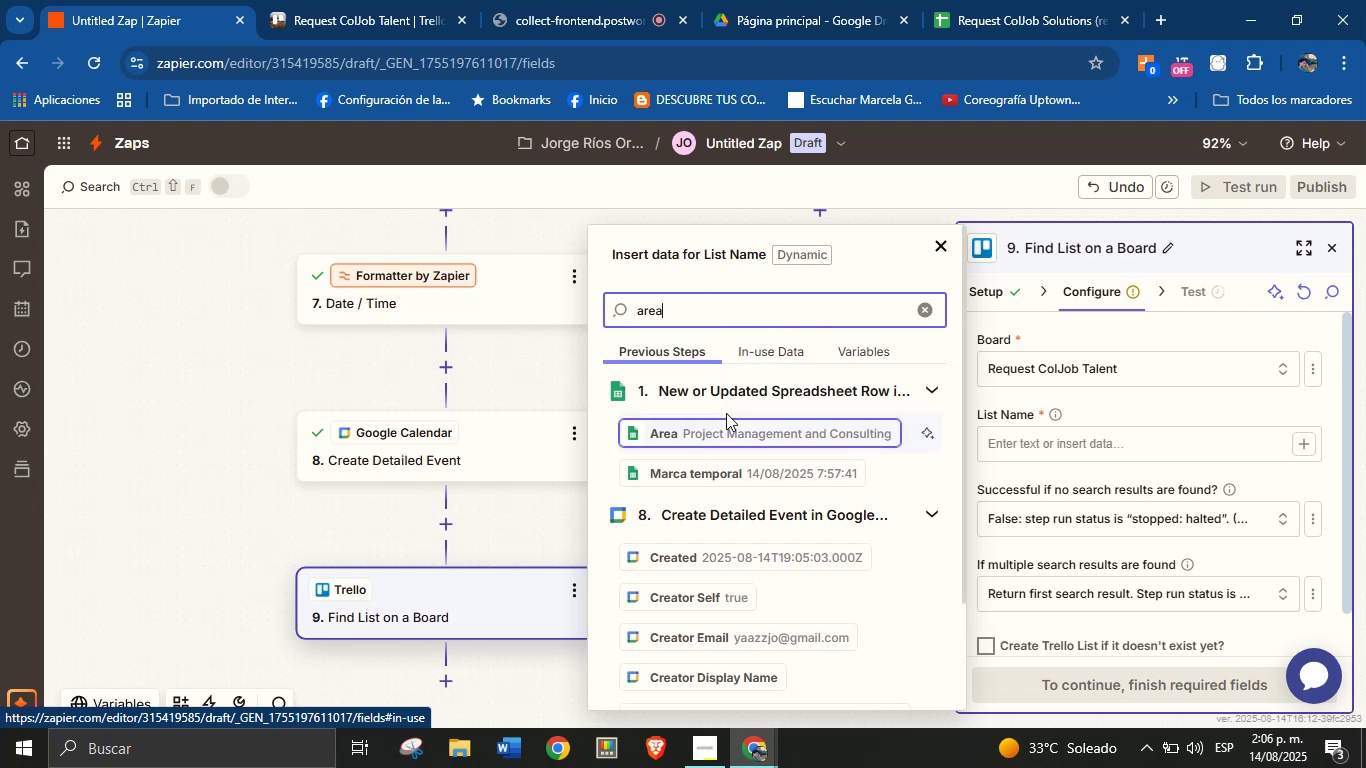 
left_click([739, 425])
 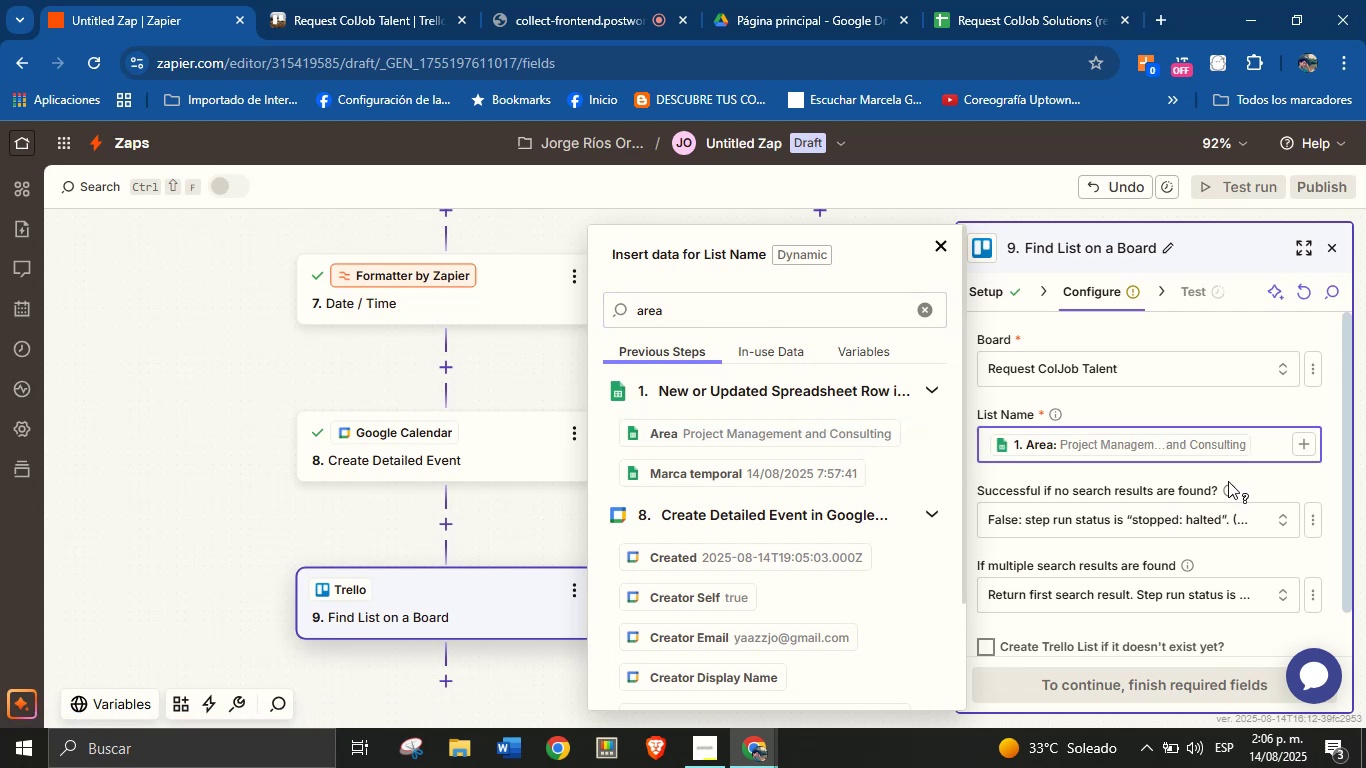 
left_click([1259, 479])
 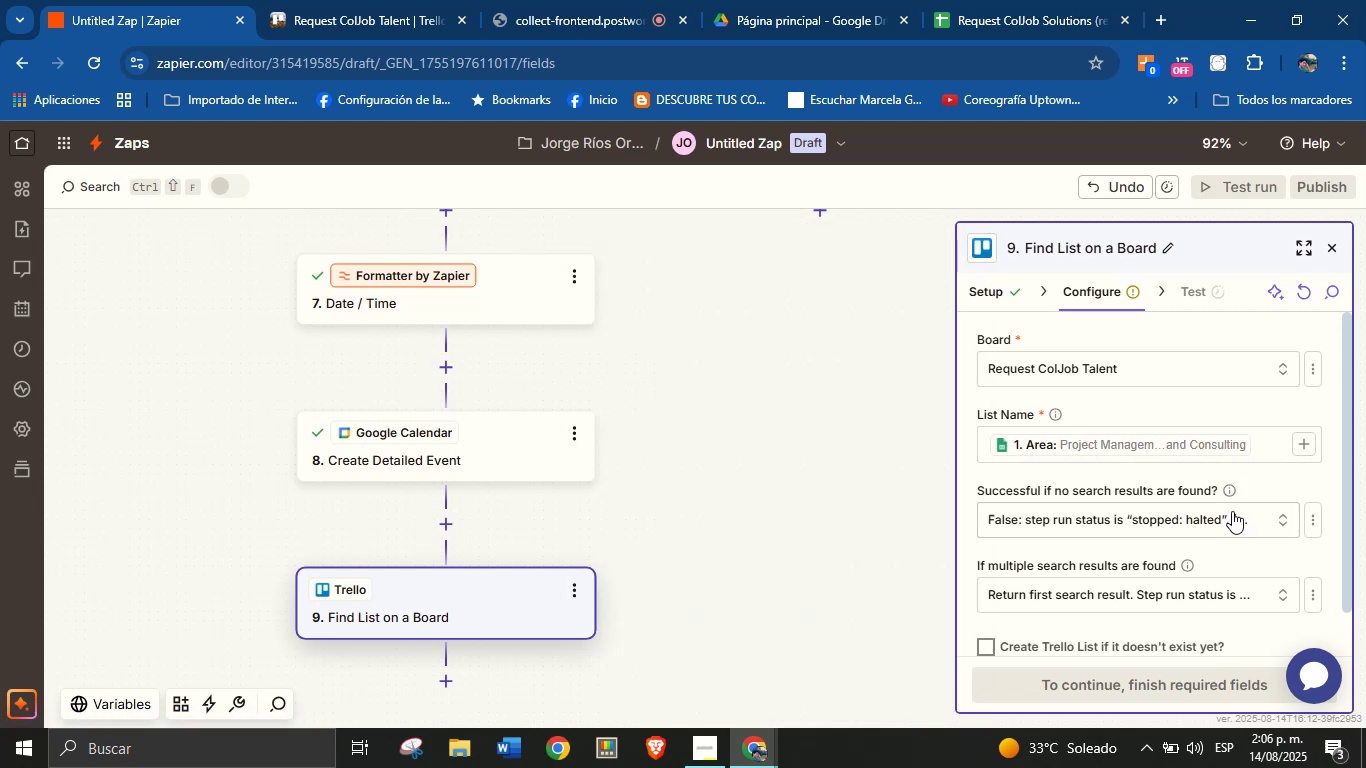 
scroll: coordinate [1162, 515], scroll_direction: down, amount: 1.0
 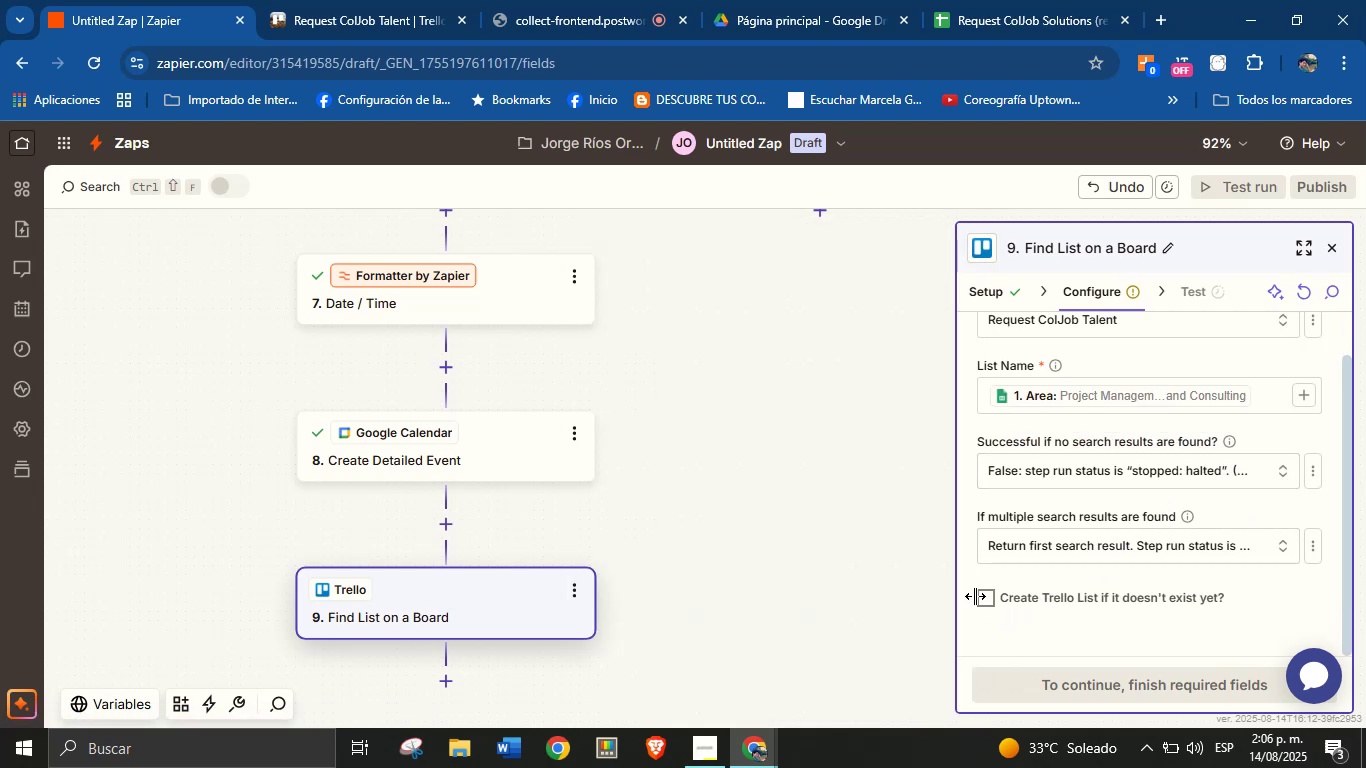 
left_click([984, 598])
 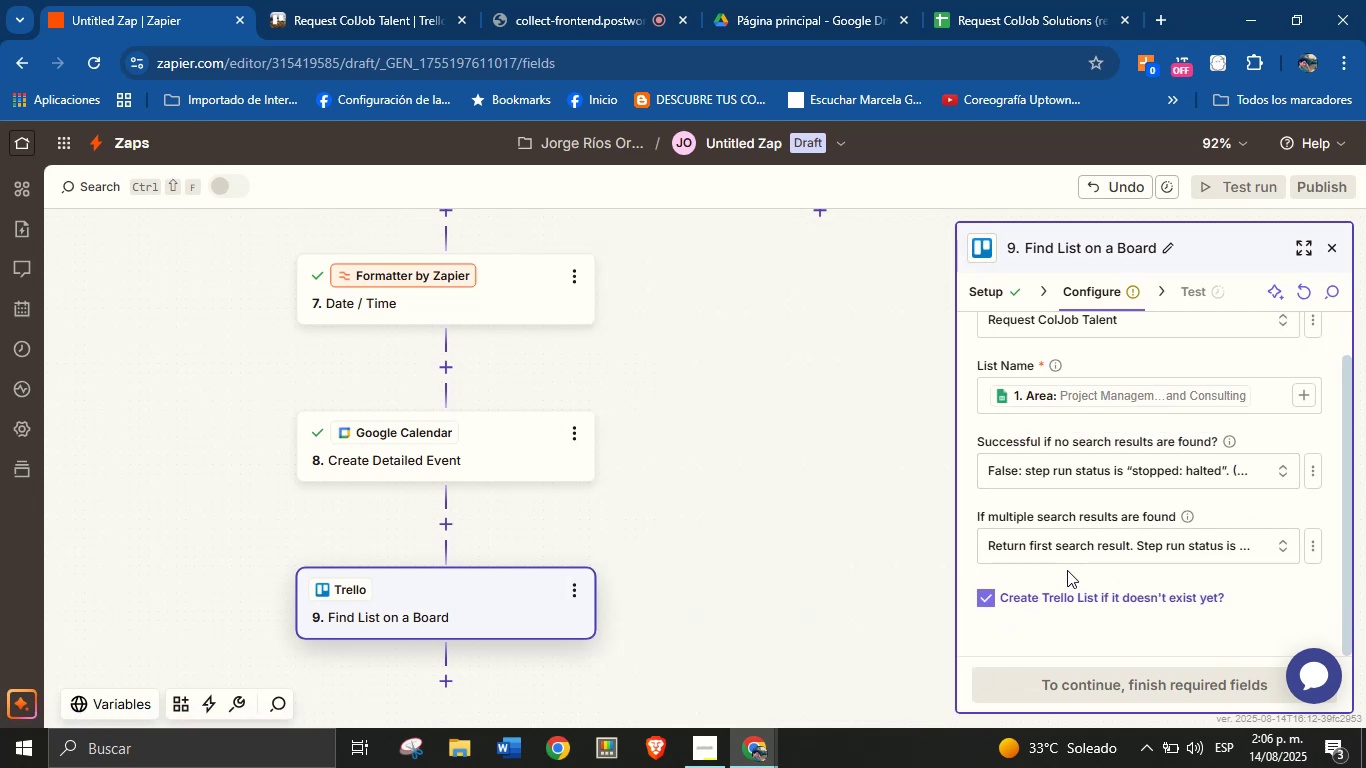 
scroll: coordinate [1101, 551], scroll_direction: down, amount: 1.0
 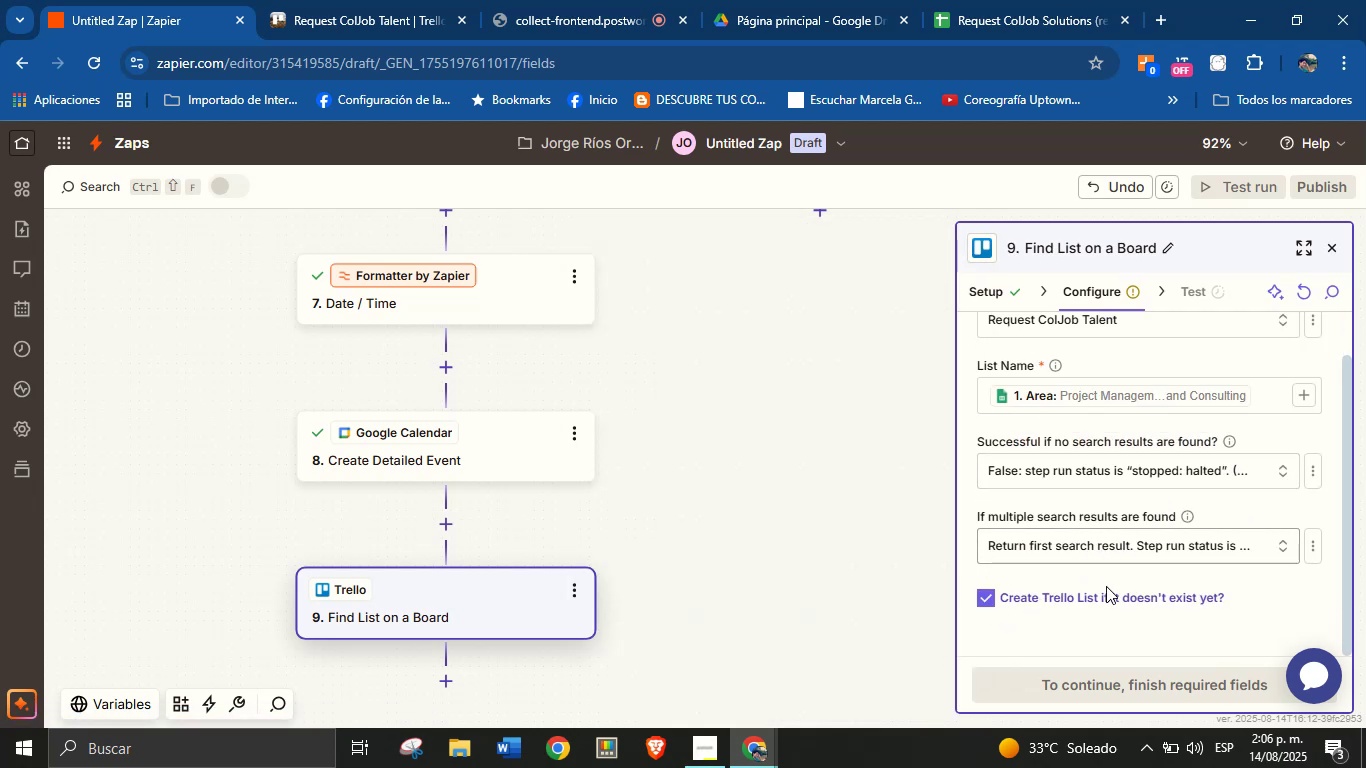 
scroll: coordinate [1118, 615], scroll_direction: up, amount: 1.0
 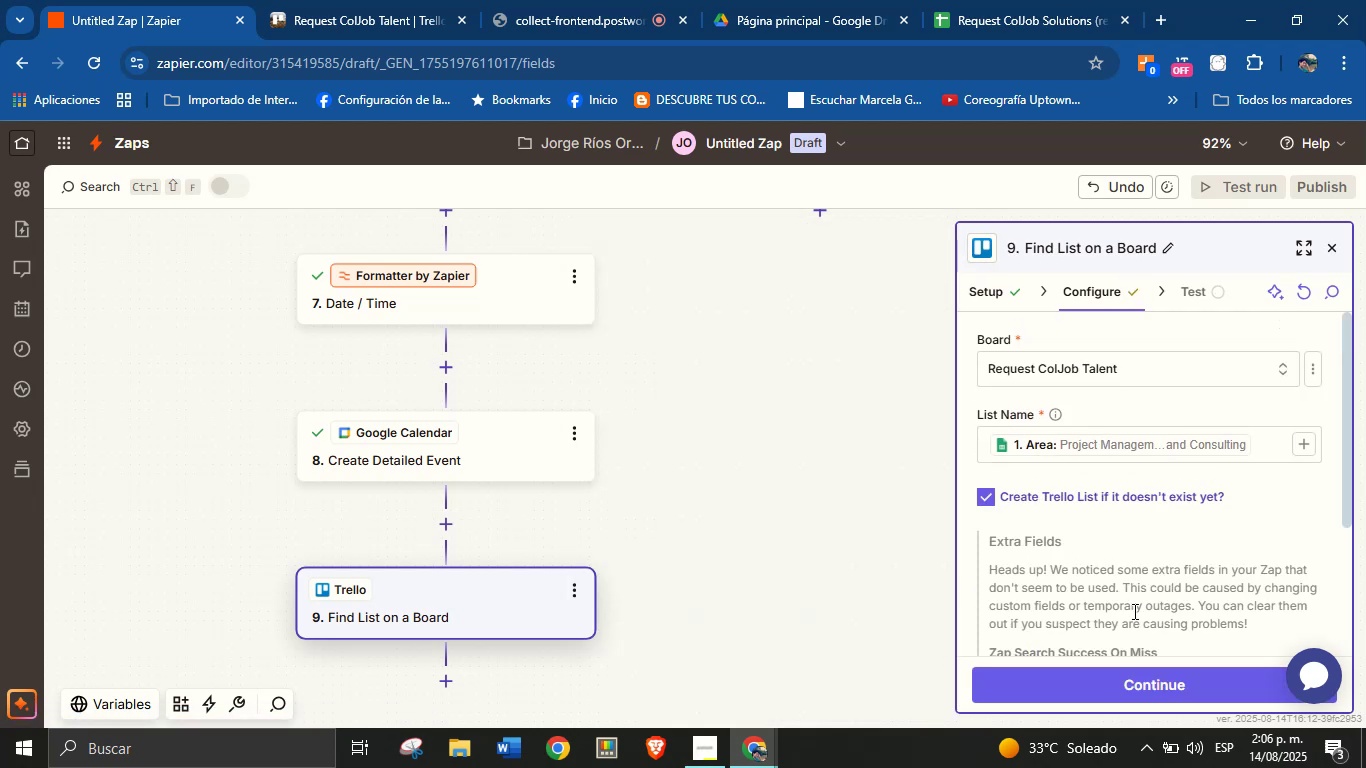 
scroll: coordinate [1156, 610], scroll_direction: none, amount: 0.0
 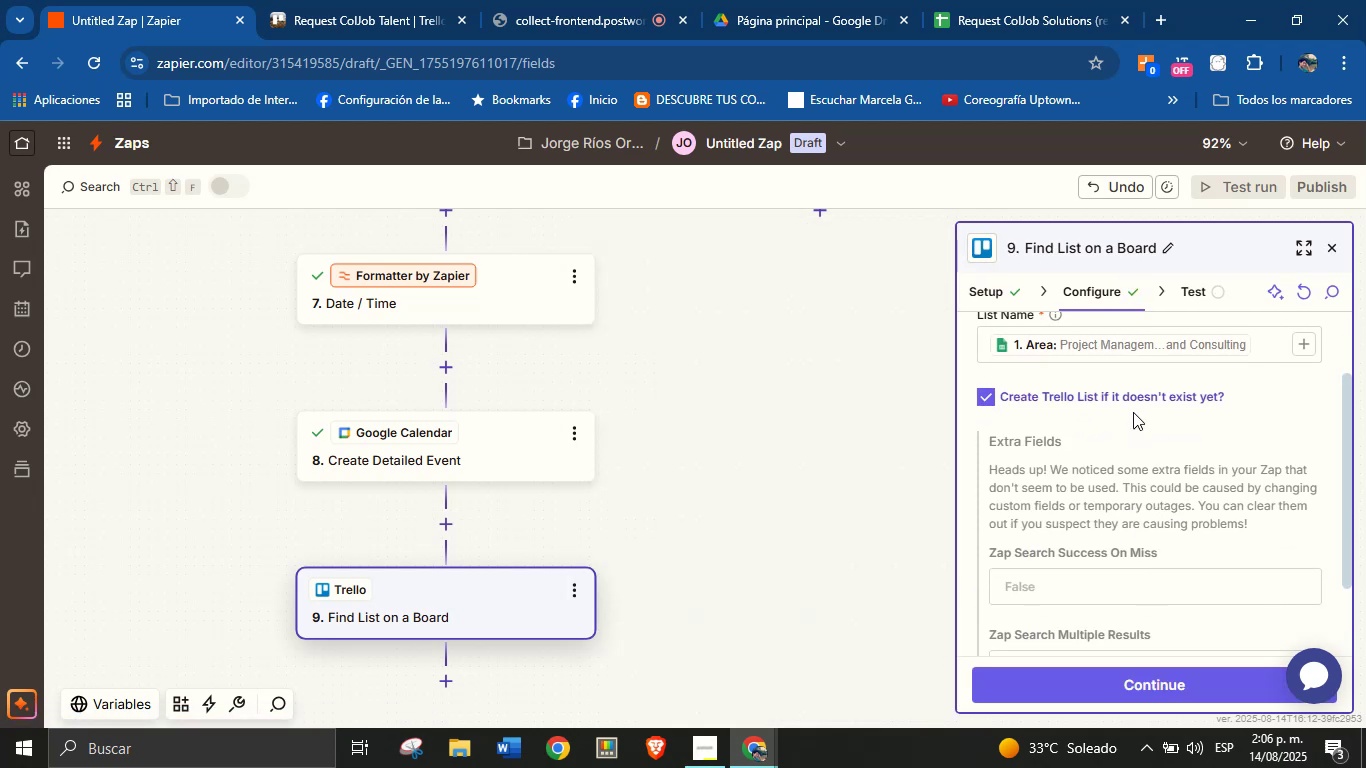 
scroll: coordinate [1173, 533], scroll_direction: down, amount: 3.0
 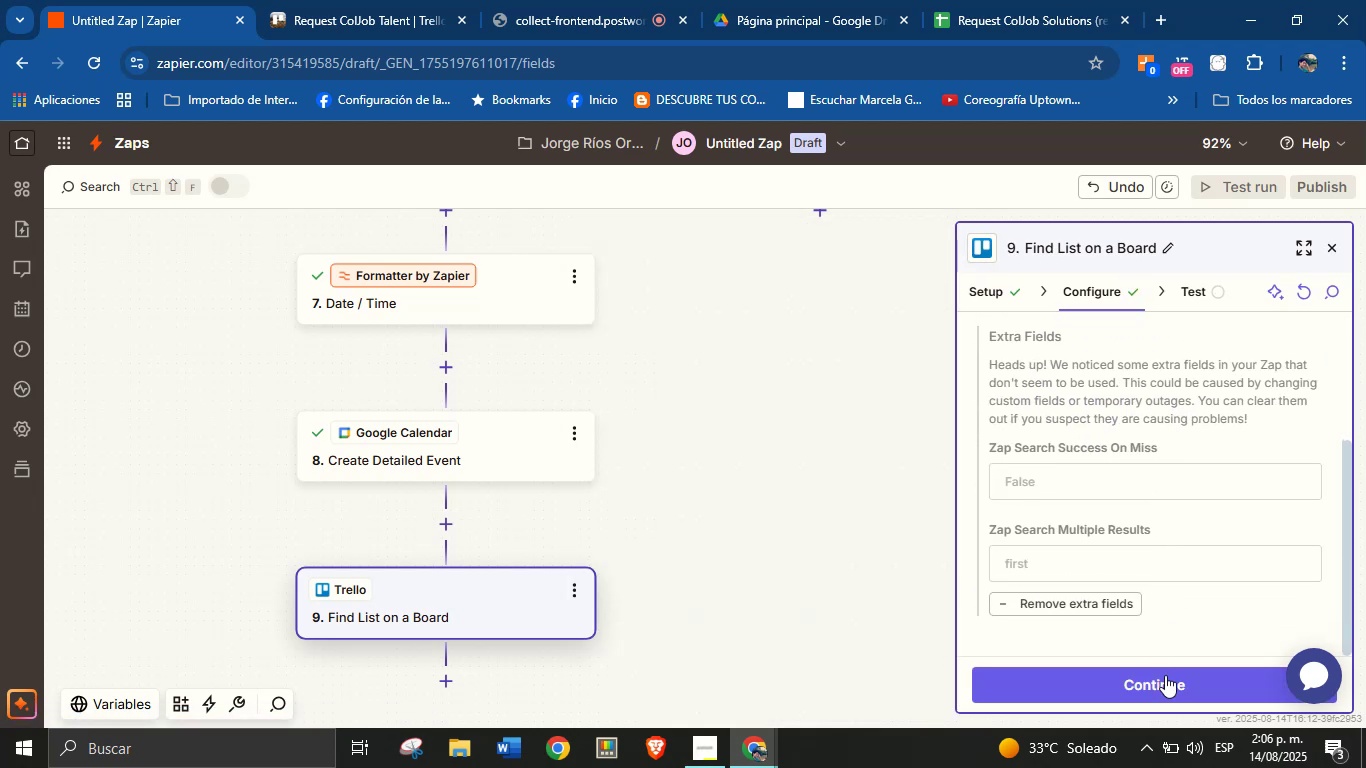 
left_click([1165, 678])
 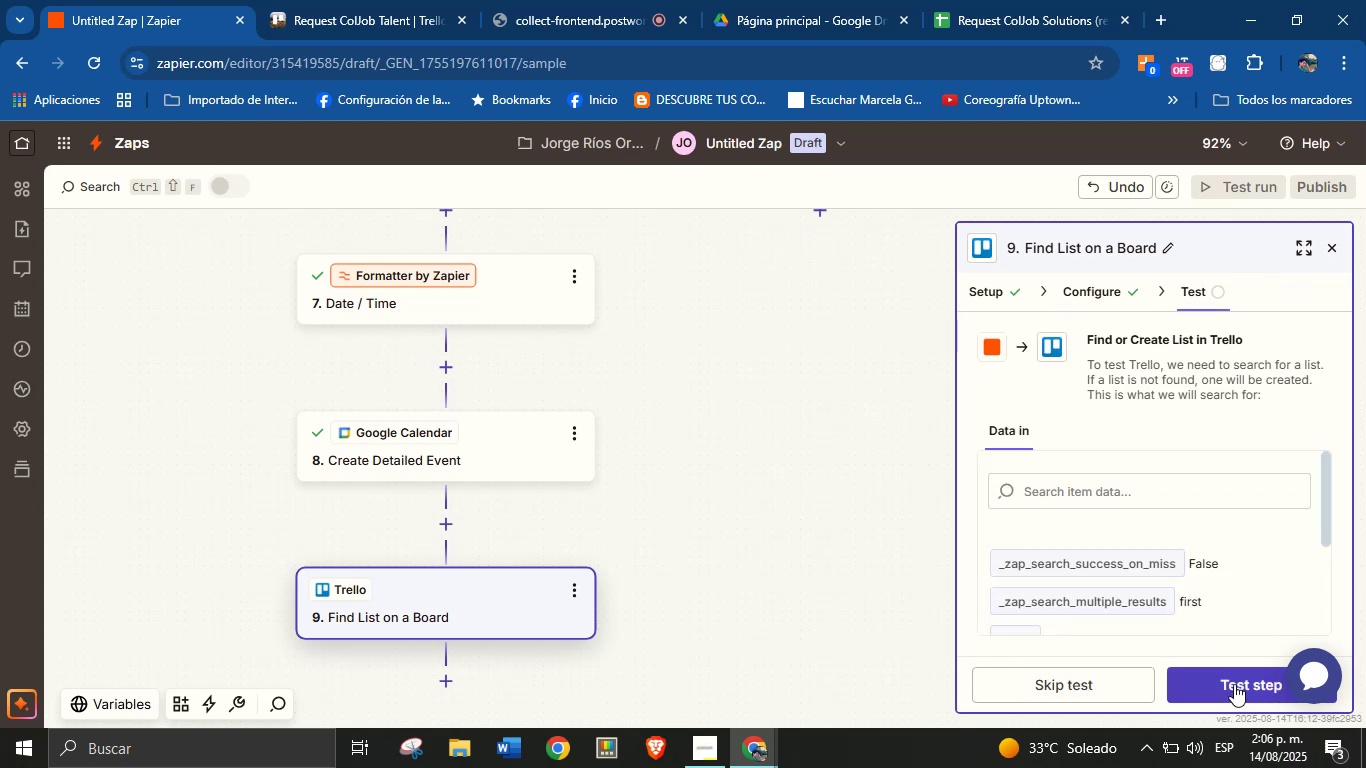 
left_click([1234, 684])
 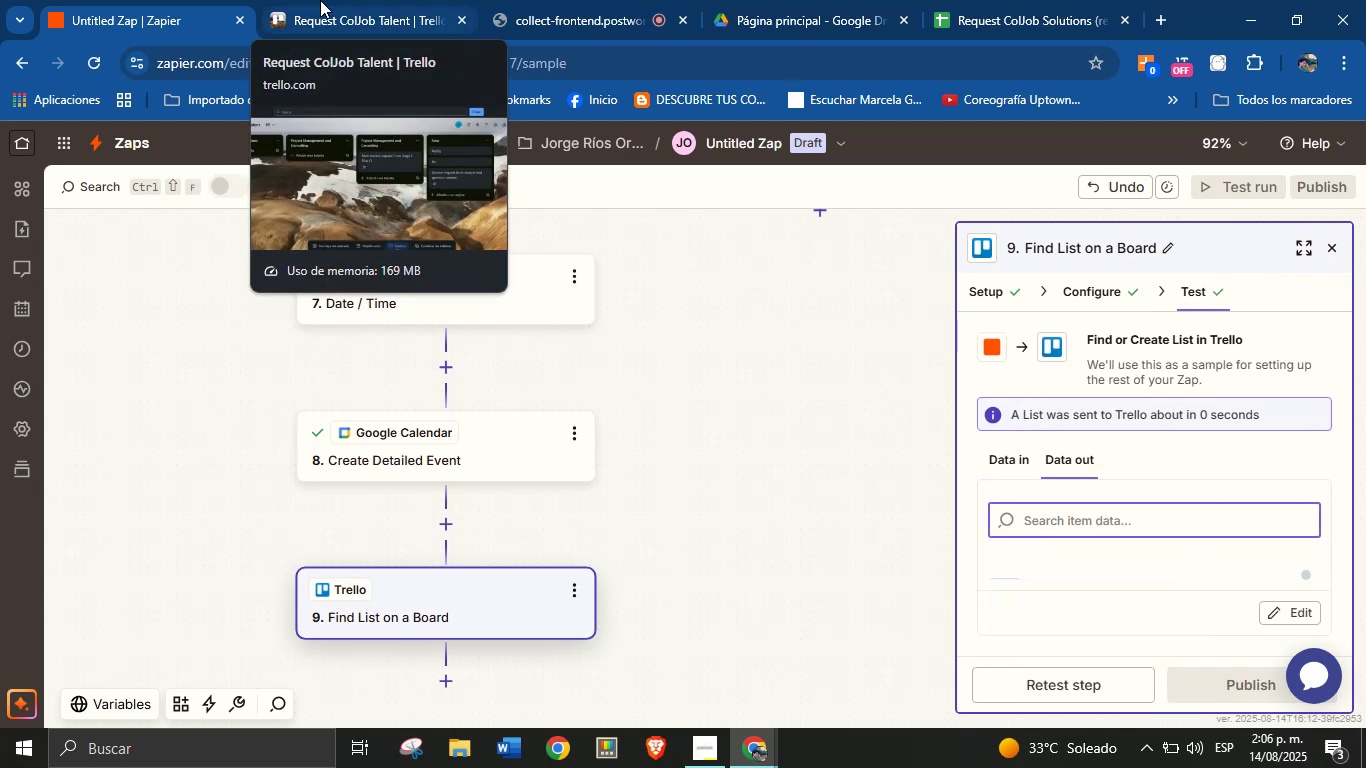 
left_click([320, 0])
 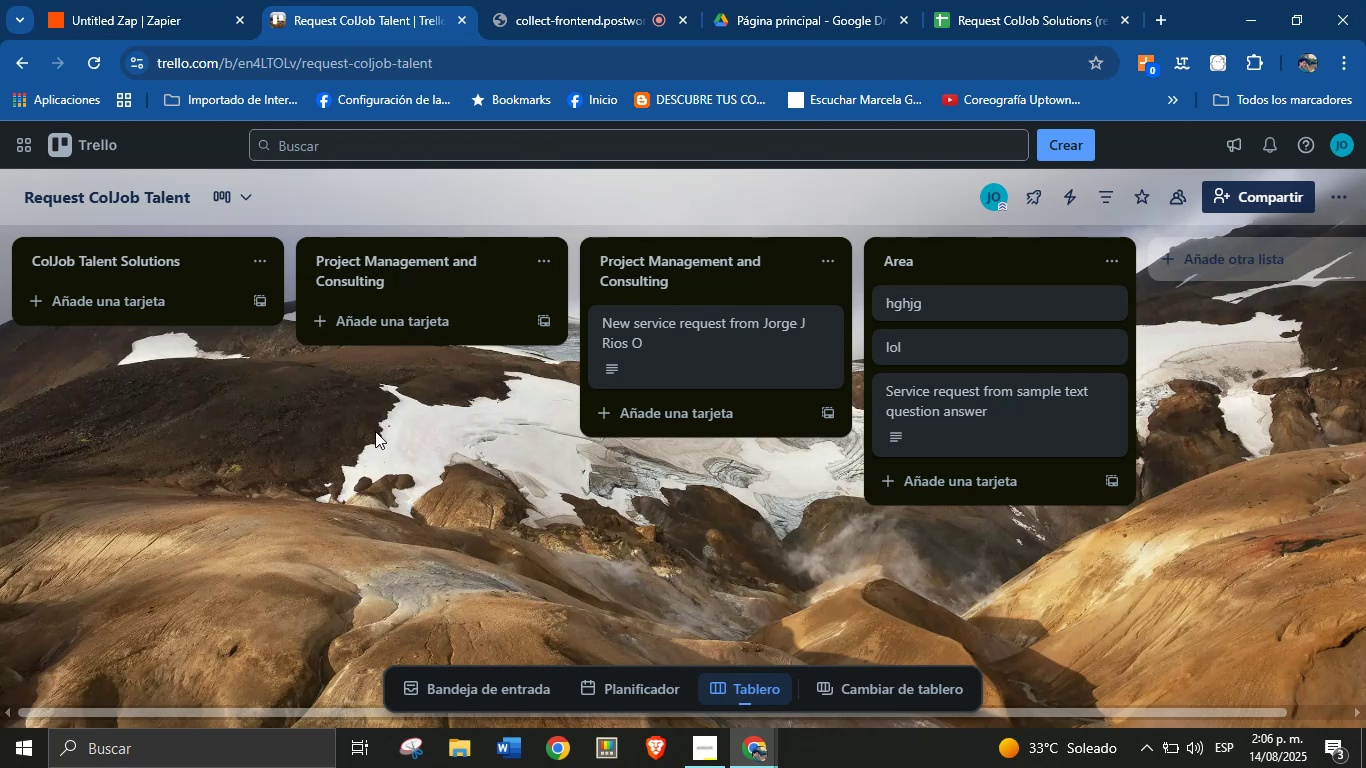 
left_click([168, 0])
 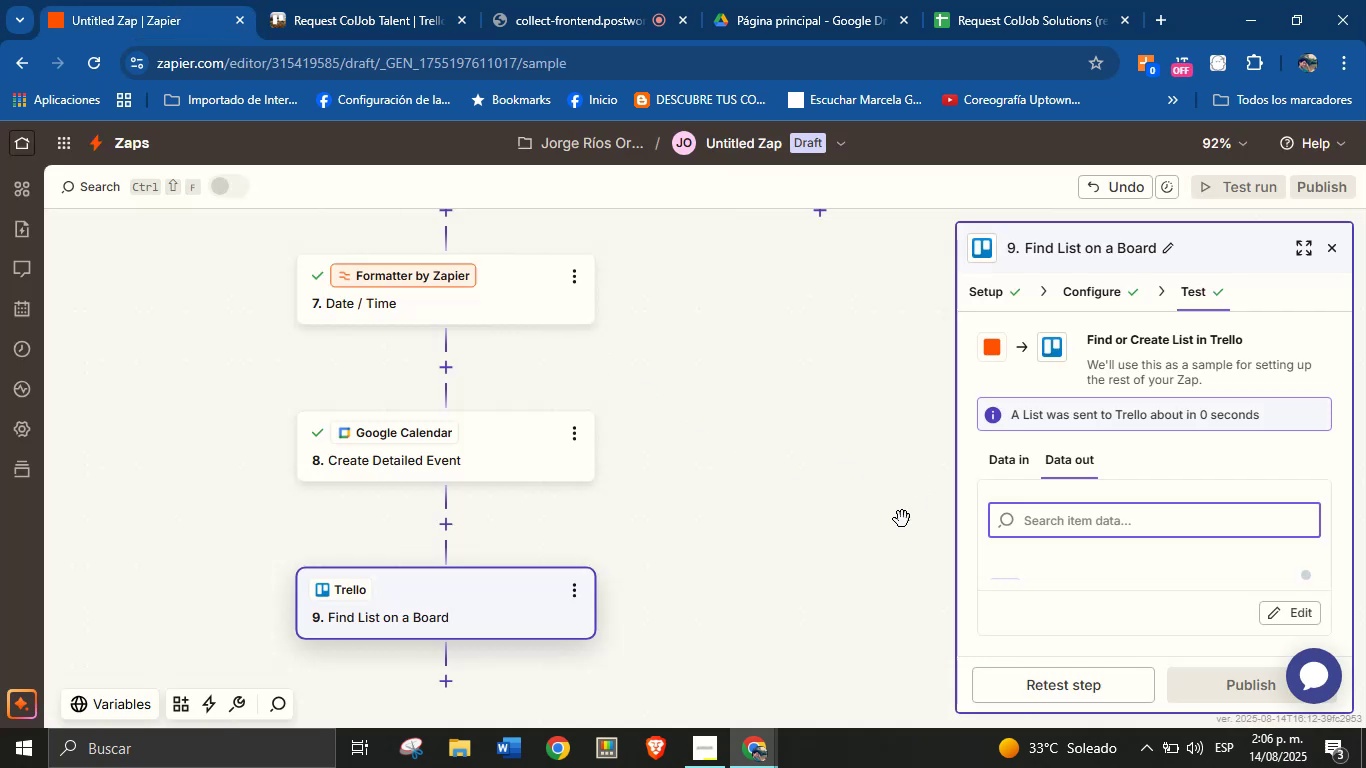 
scroll: coordinate [579, 623], scroll_direction: none, amount: 0.0
 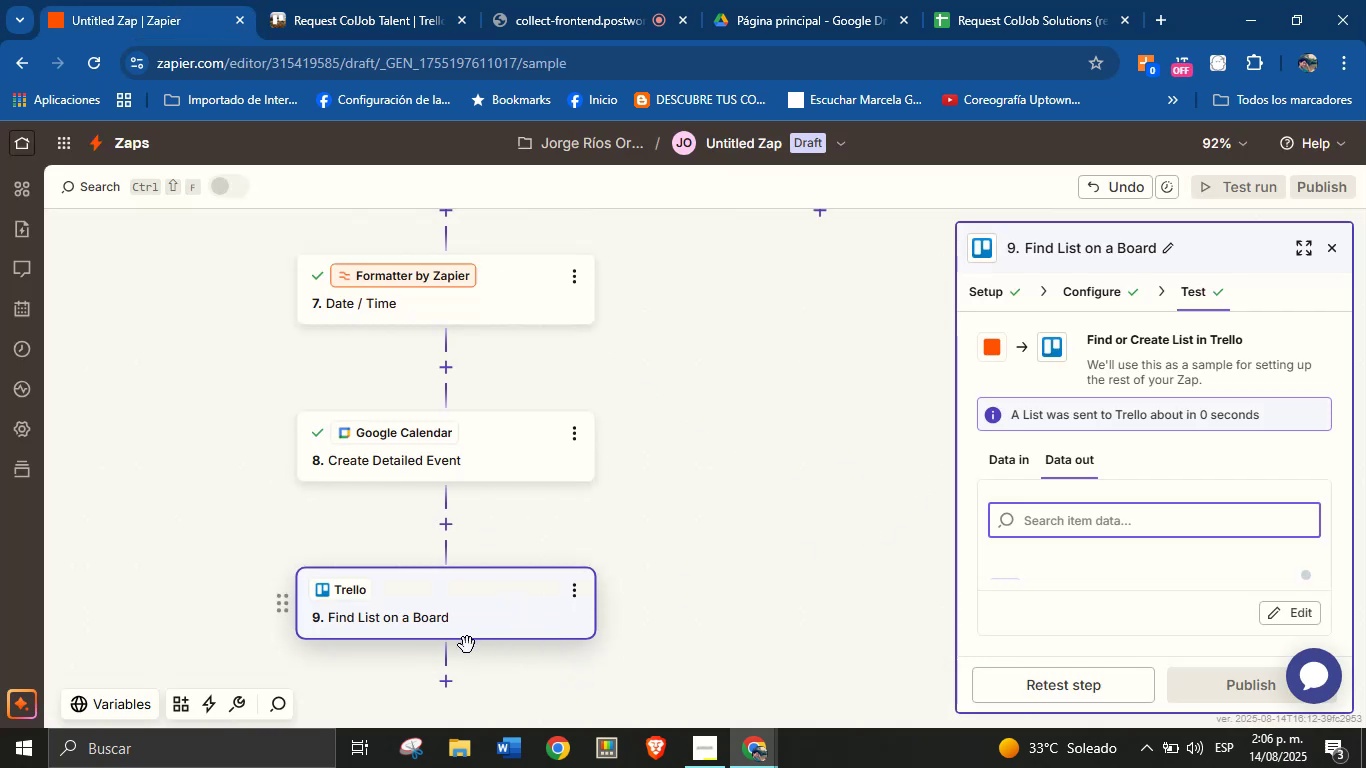 
scroll: coordinate [509, 513], scroll_direction: down, amount: 1.0
 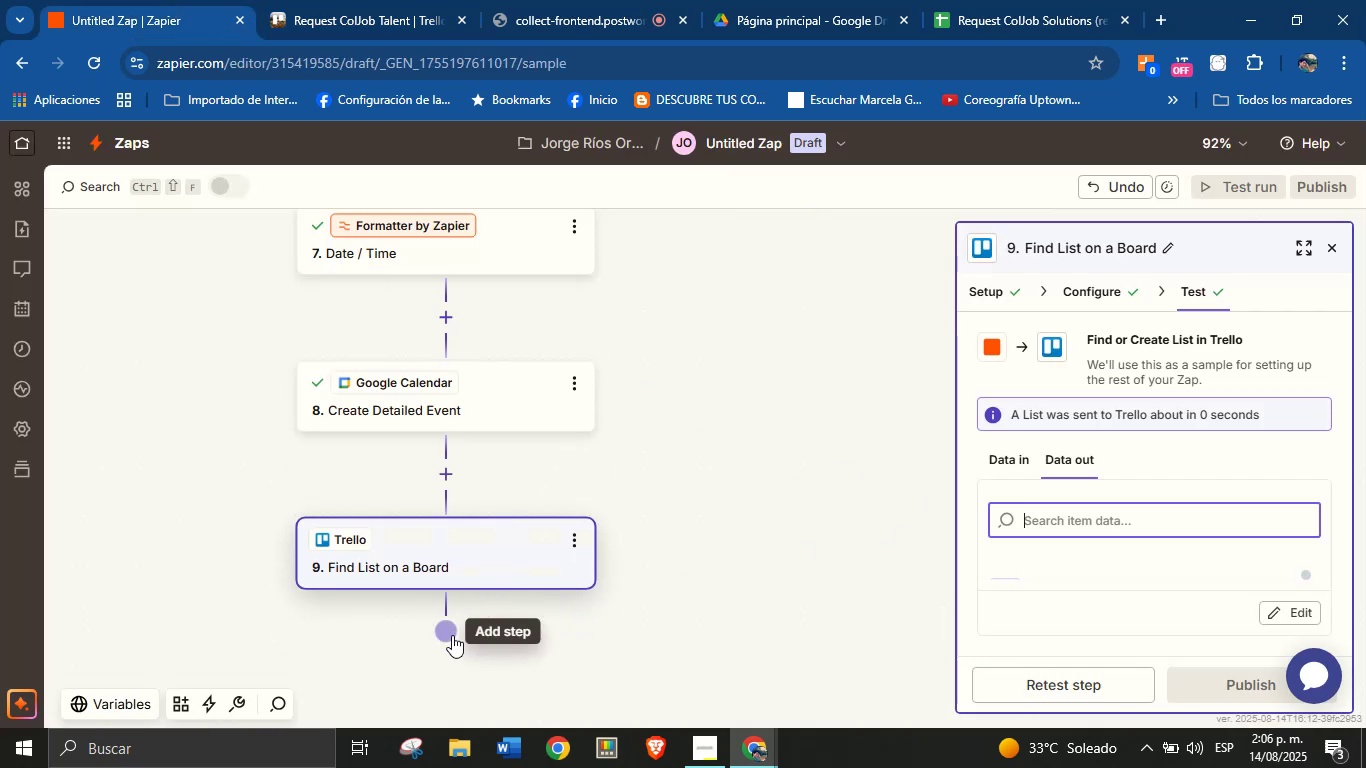 
left_click([448, 633])
 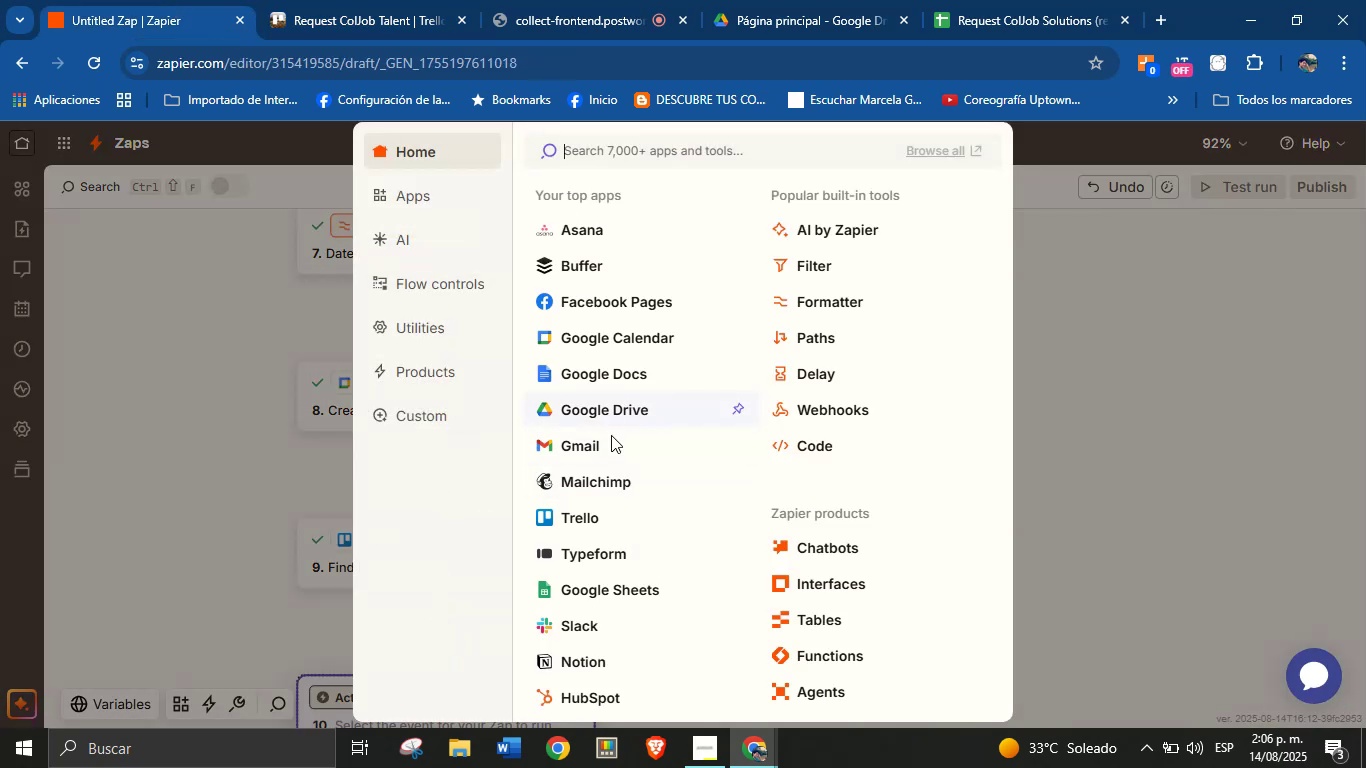 
left_click([592, 522])
 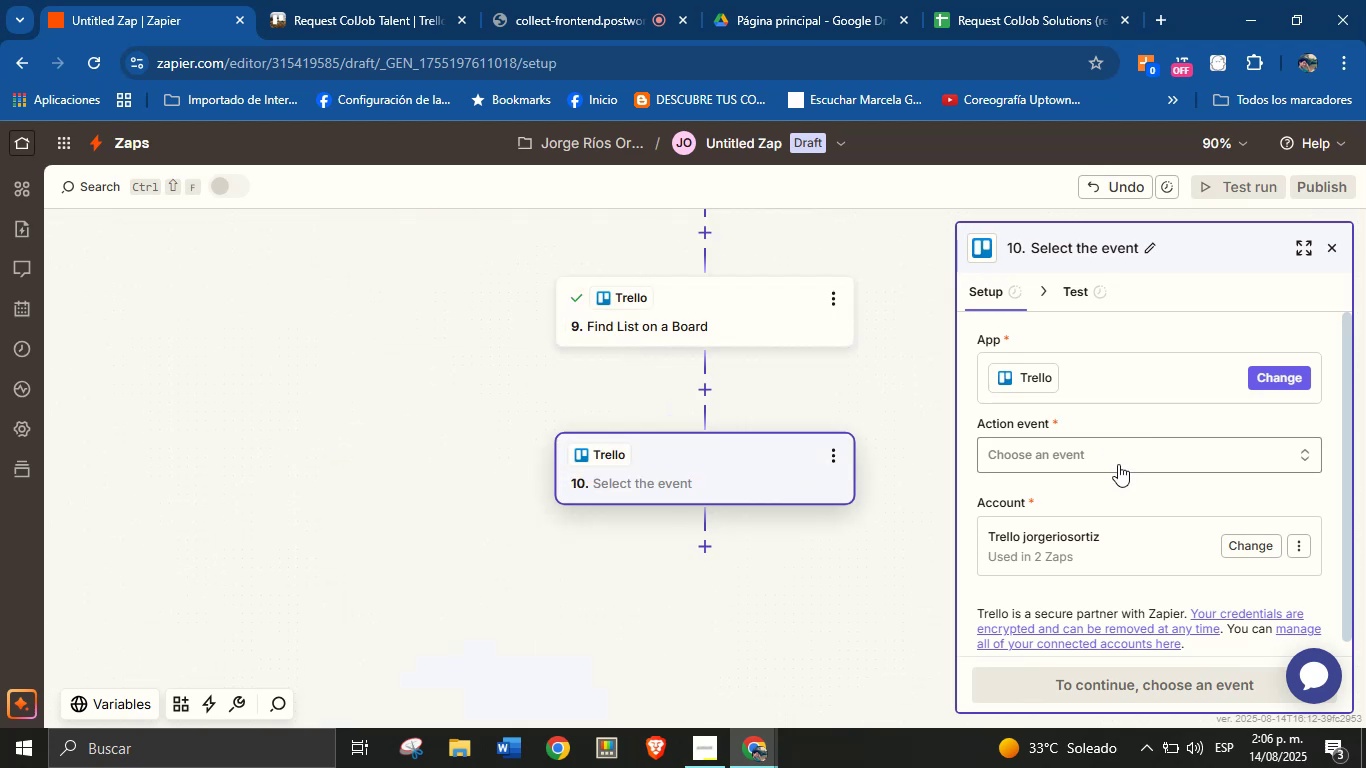 
left_click([1118, 459])
 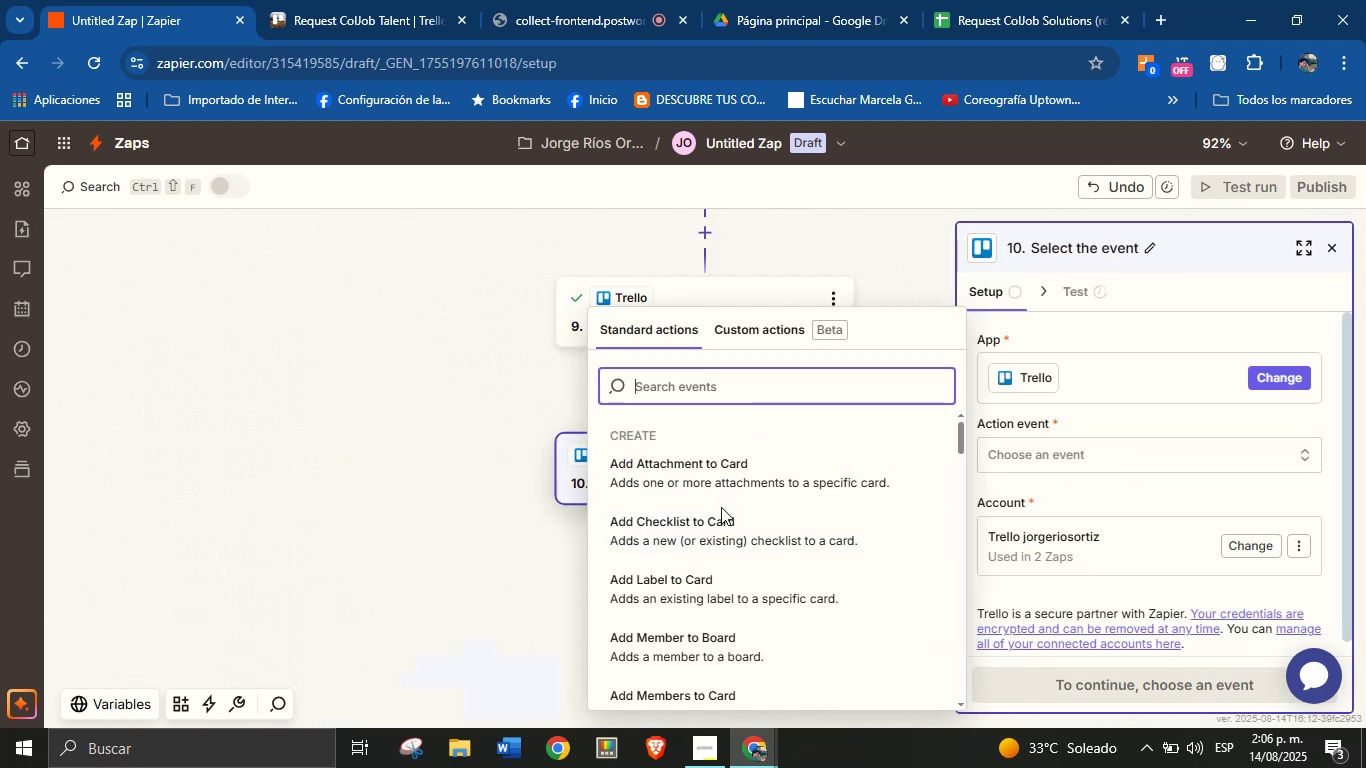 
scroll: coordinate [736, 551], scroll_direction: down, amount: 5.0
 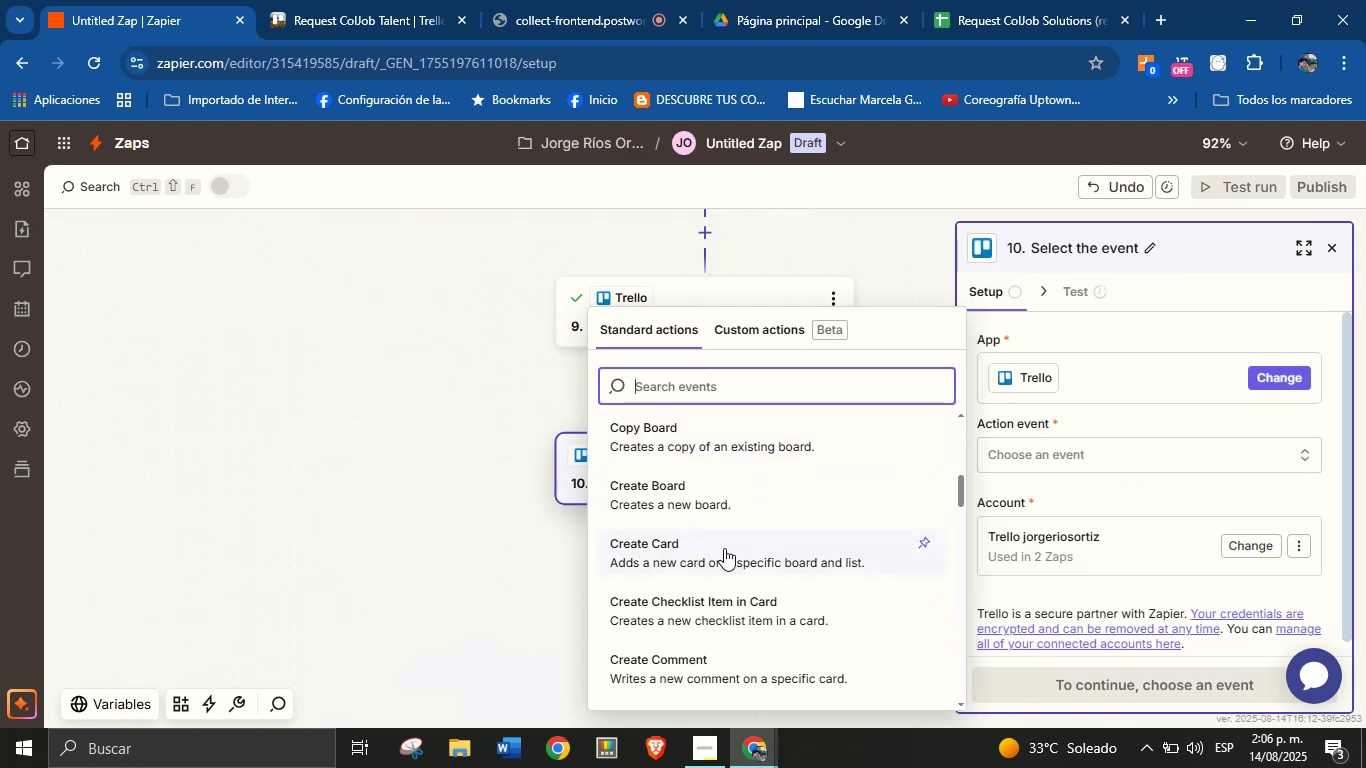 
left_click([724, 548])
 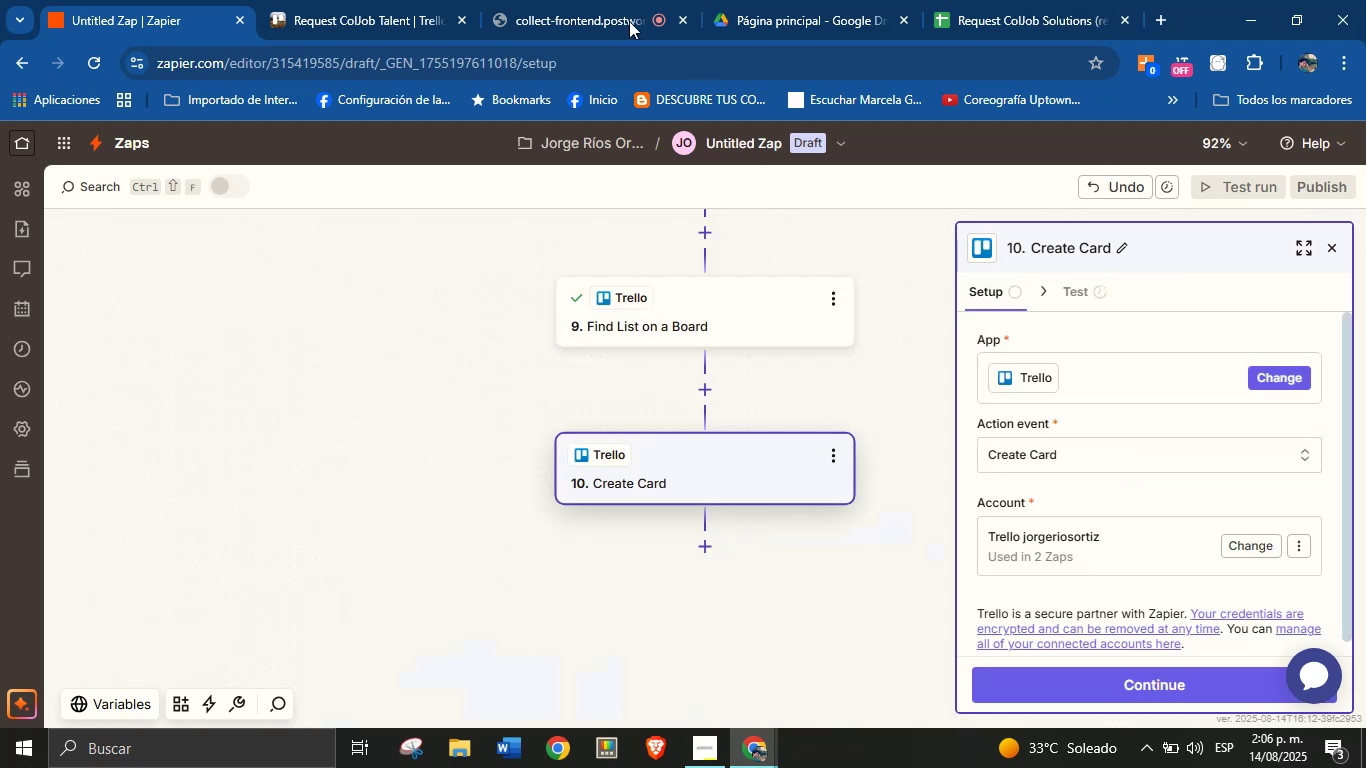 
left_click([420, 0])
 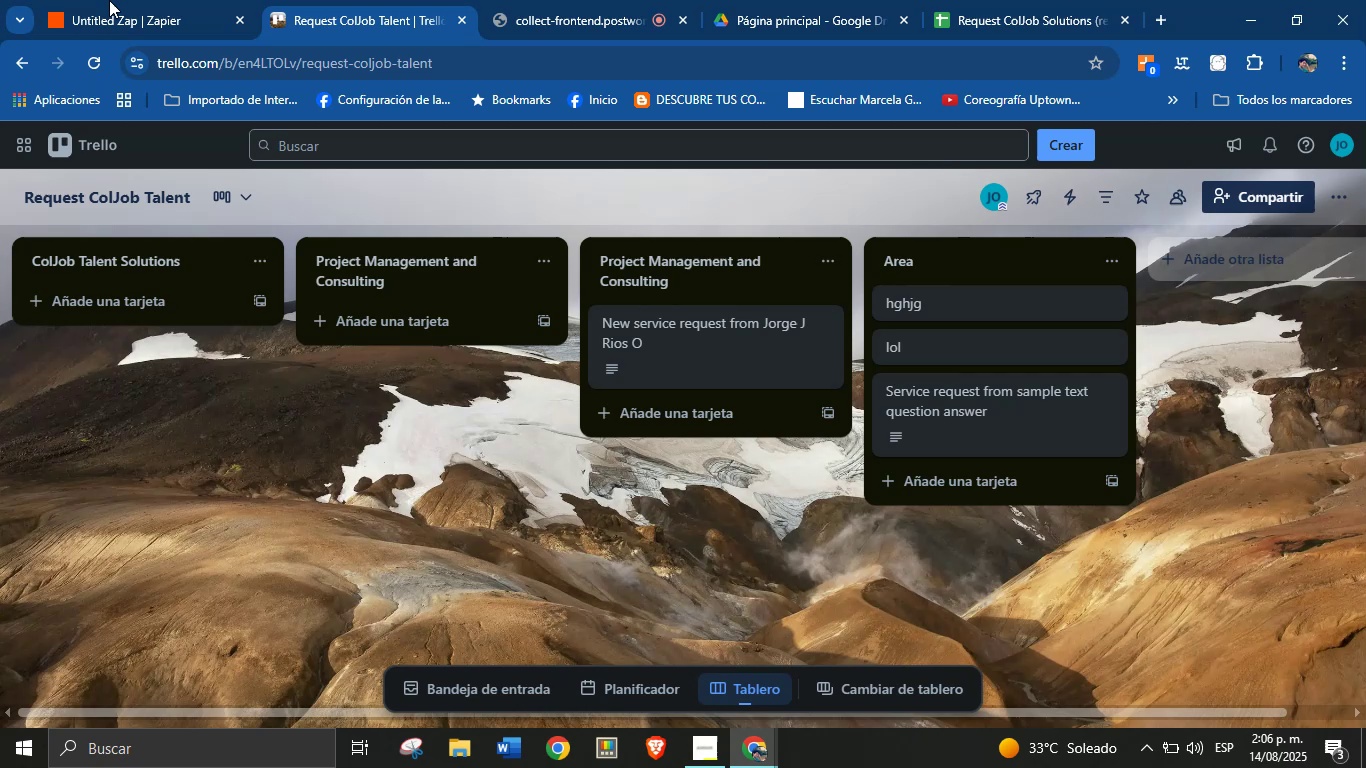 
left_click([144, 0])
 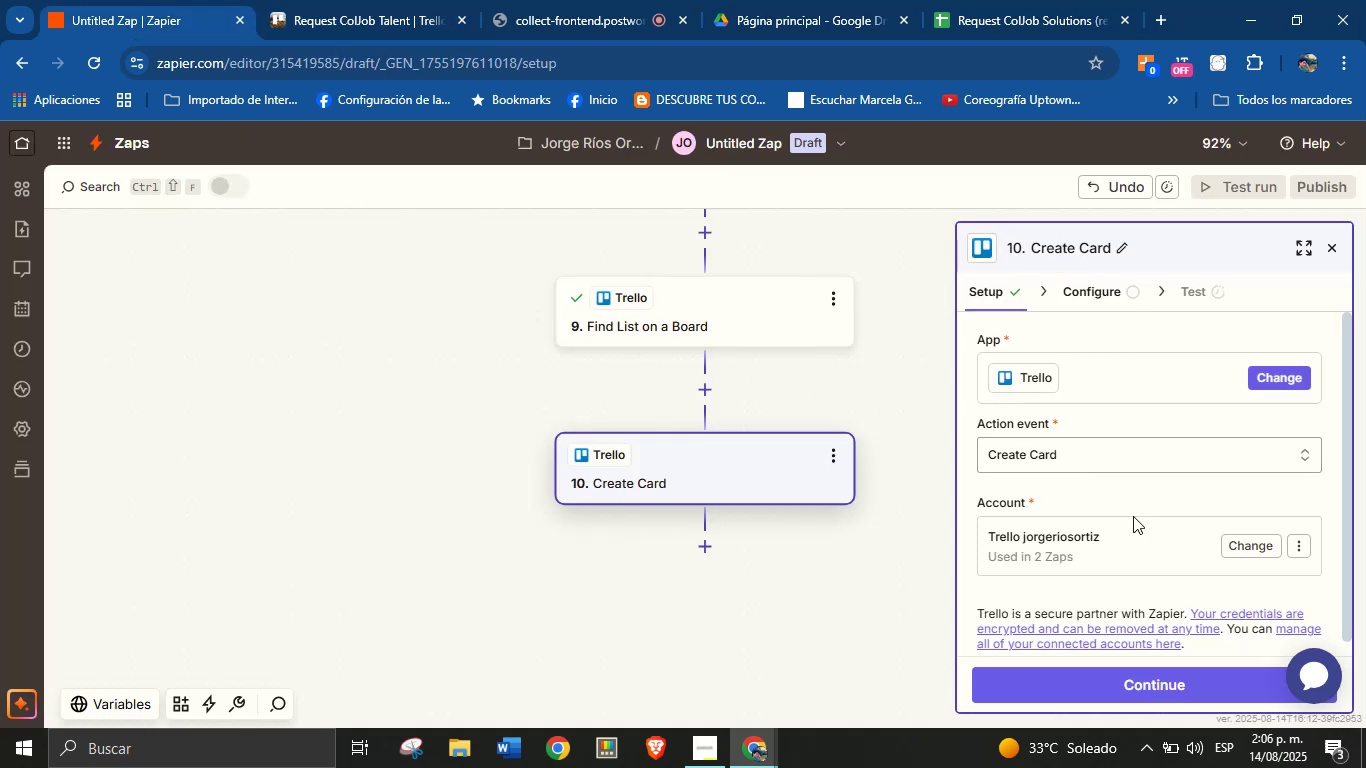 
scroll: coordinate [1133, 515], scroll_direction: none, amount: 0.0
 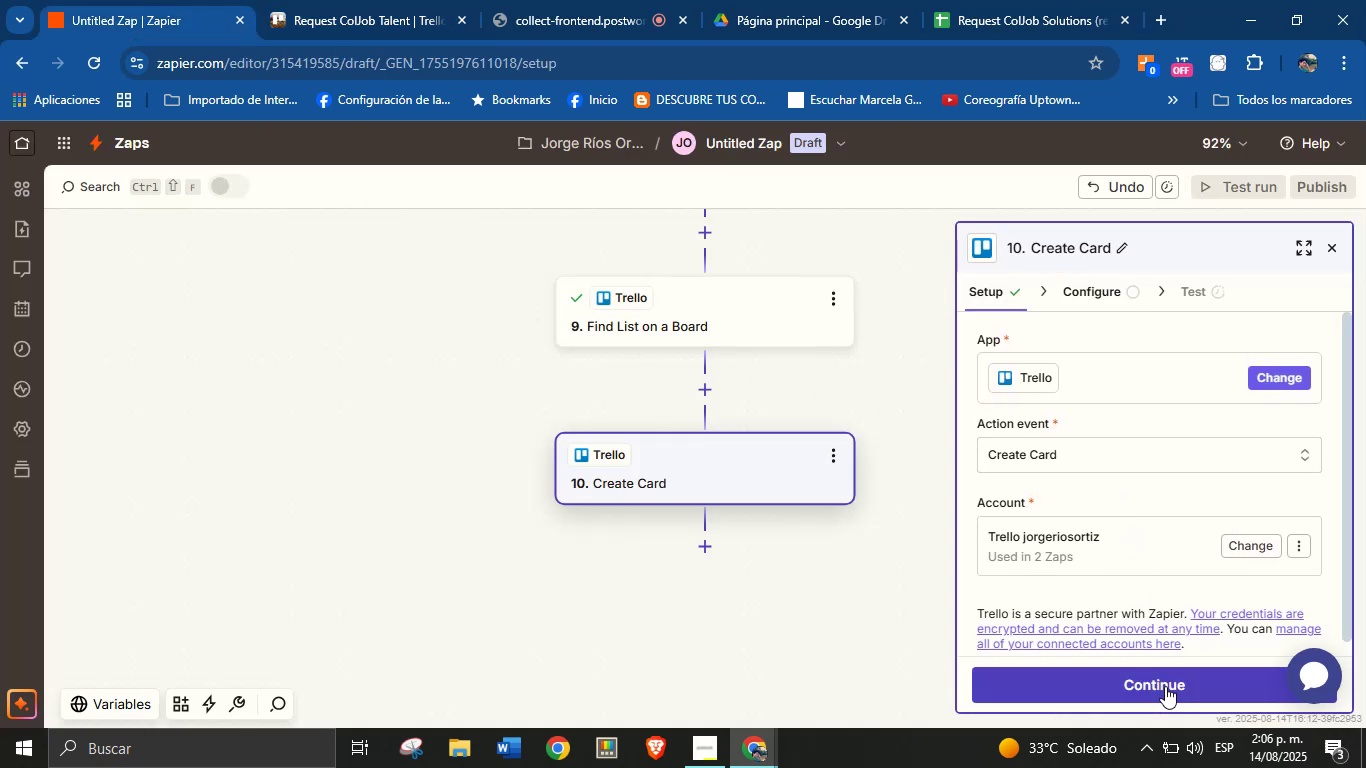 
left_click([1165, 686])
 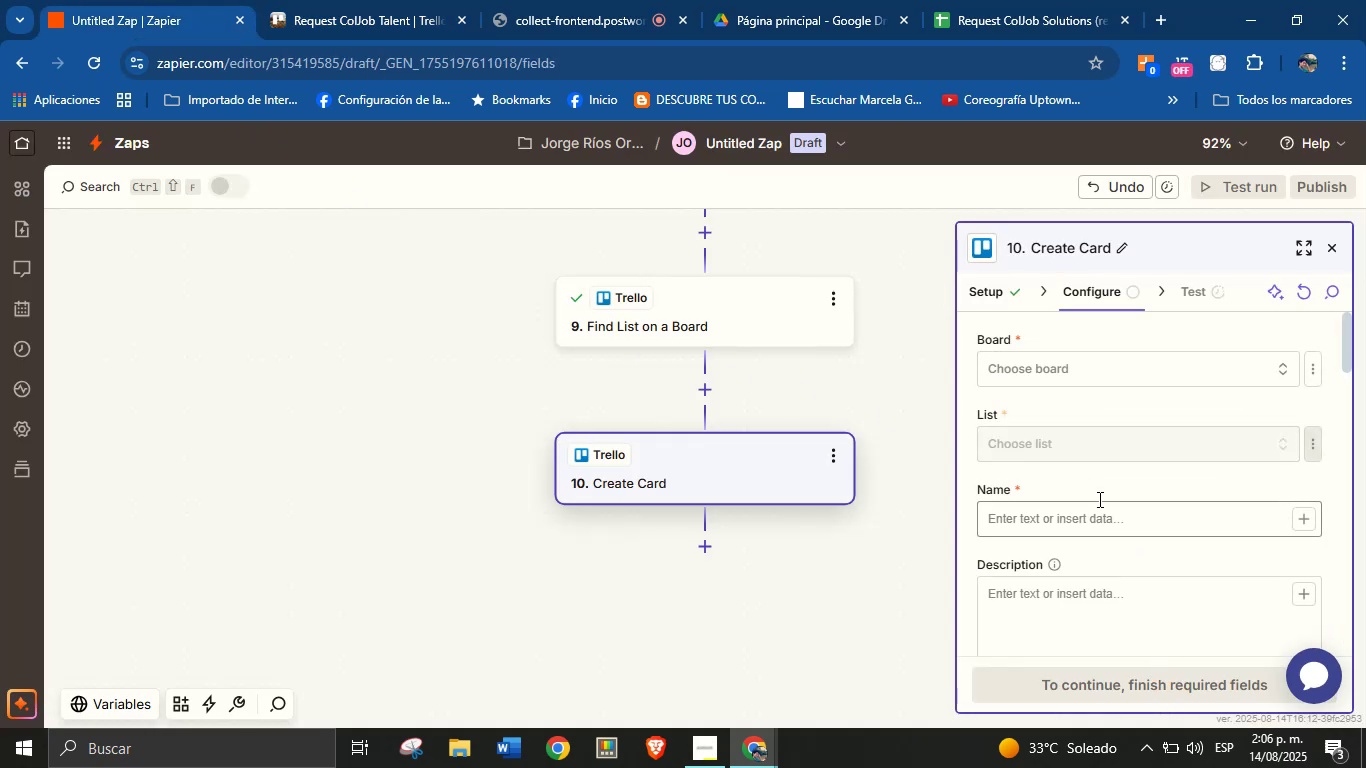 
left_click([1081, 364])
 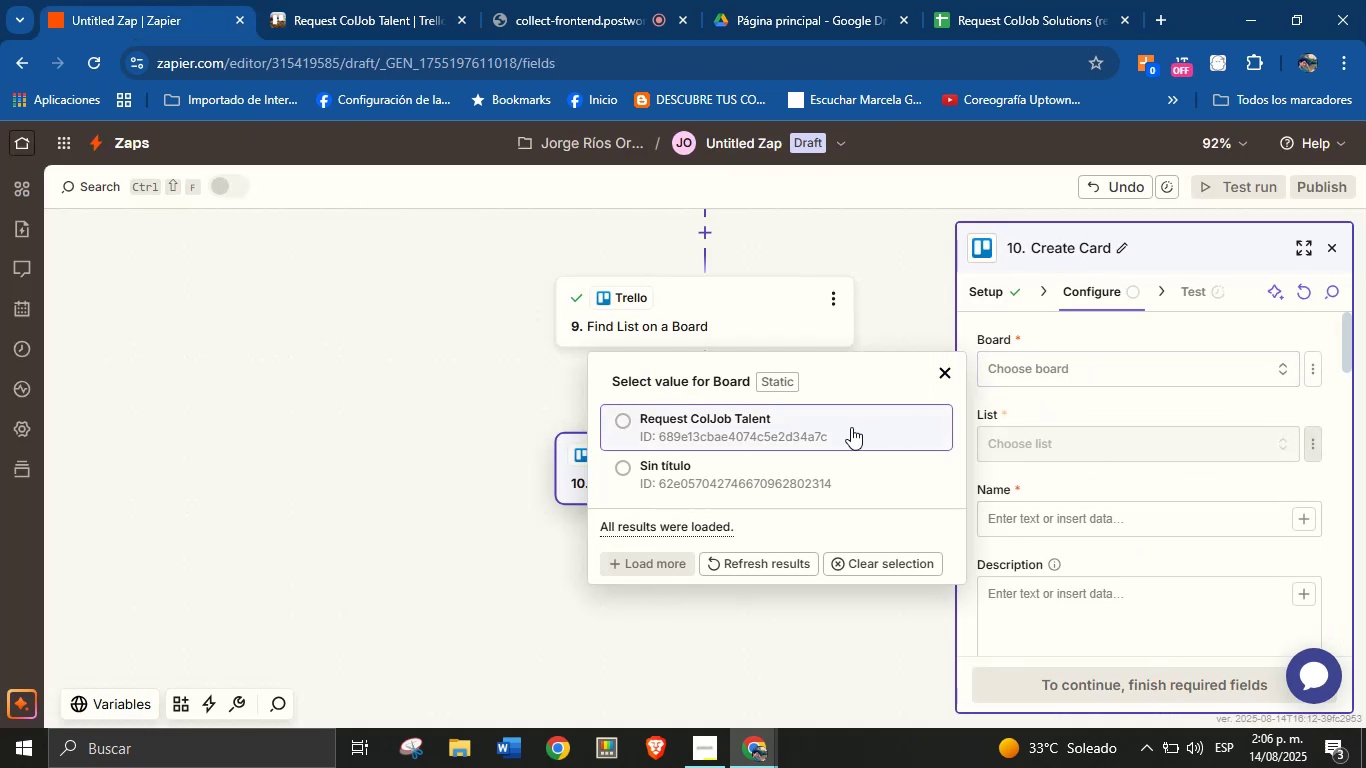 
left_click([851, 427])
 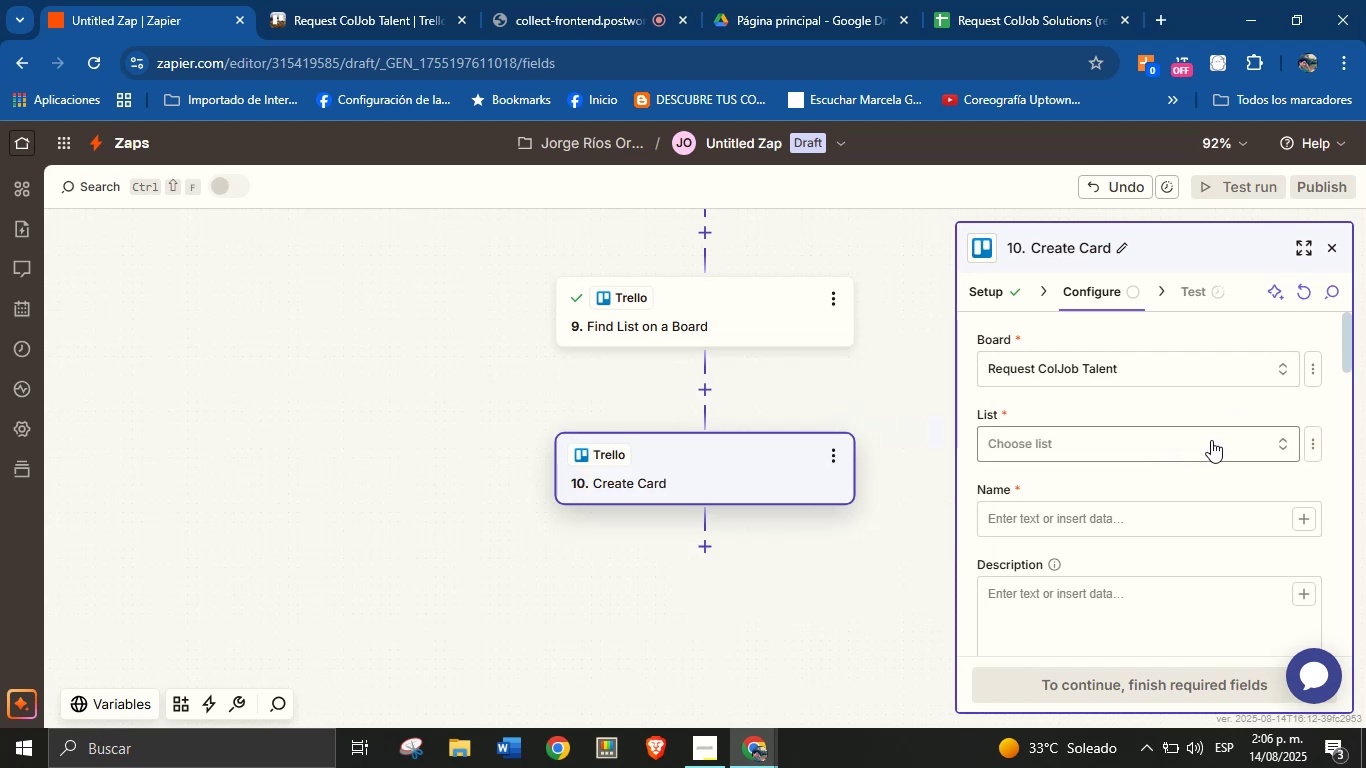 
left_click([1239, 437])
 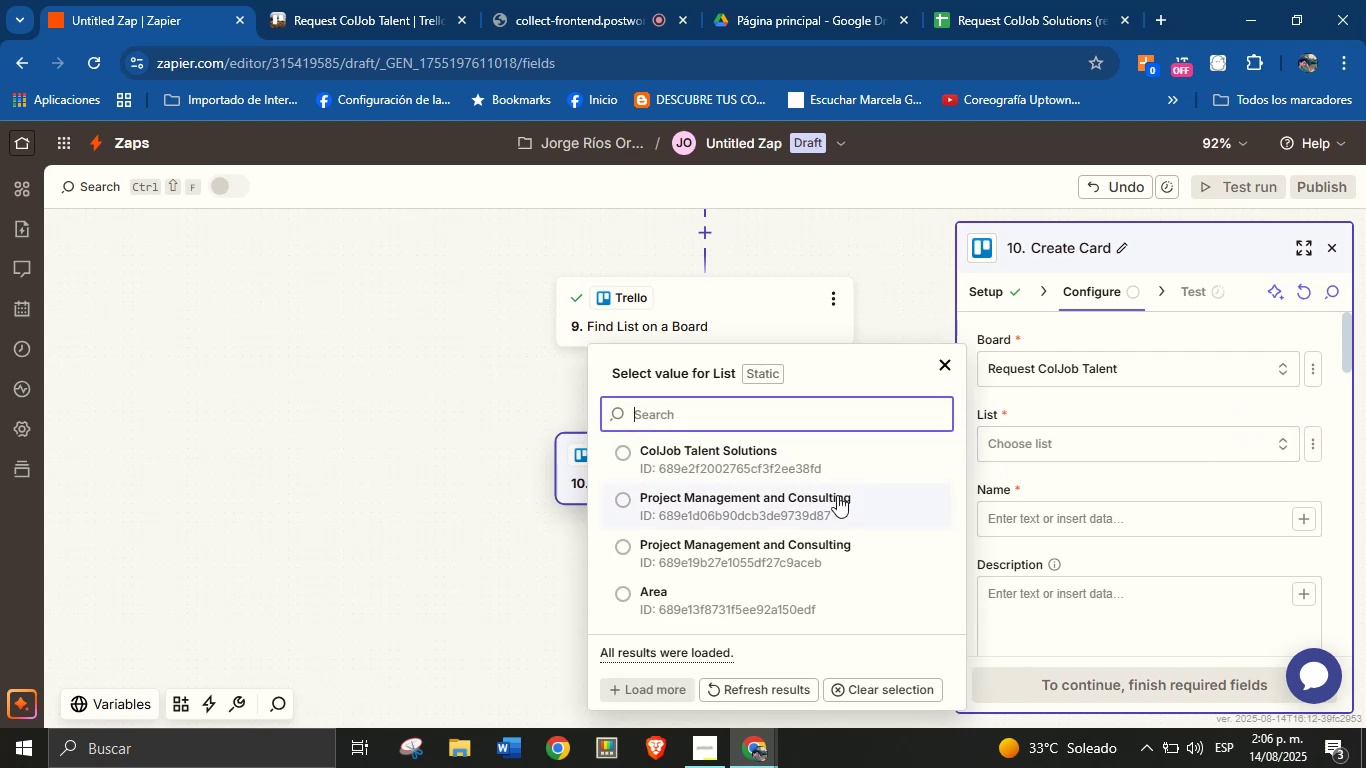 
left_click([1143, 408])
 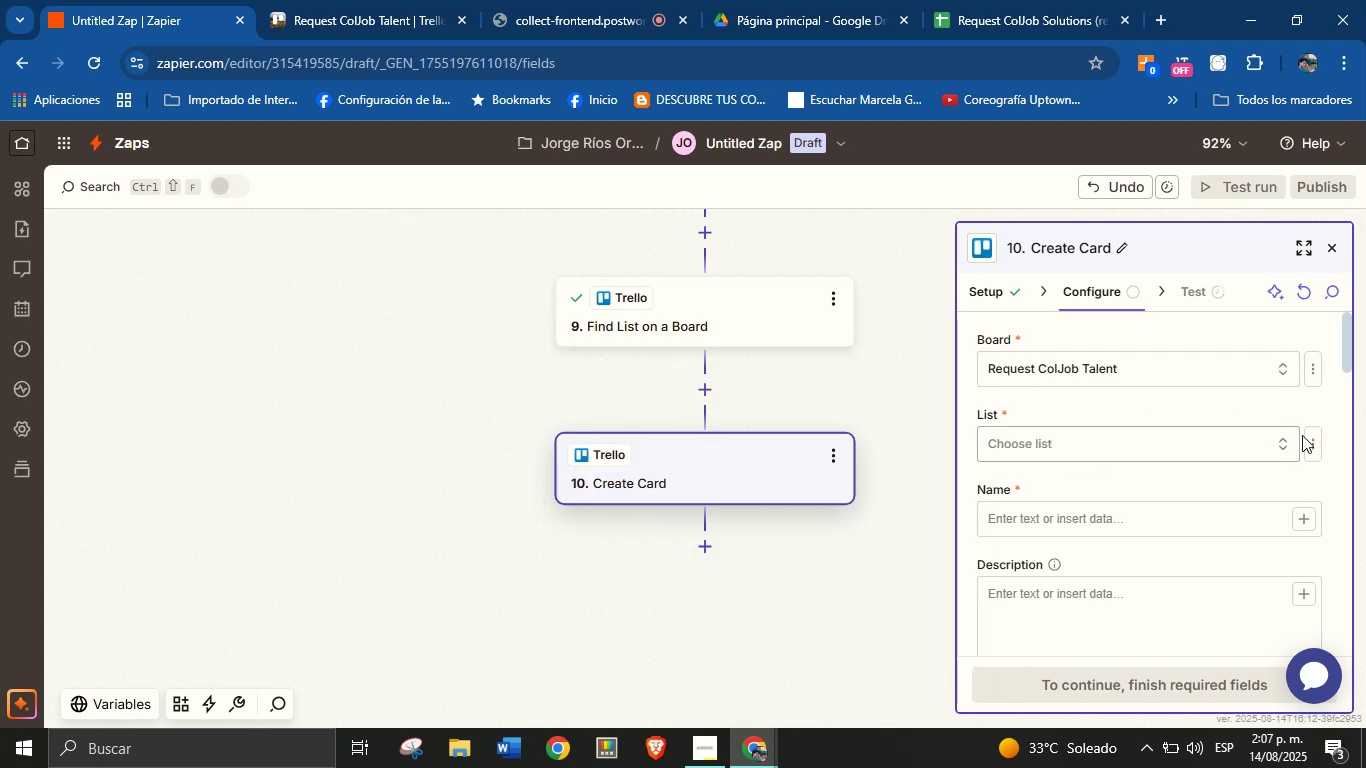 
left_click([1315, 442])
 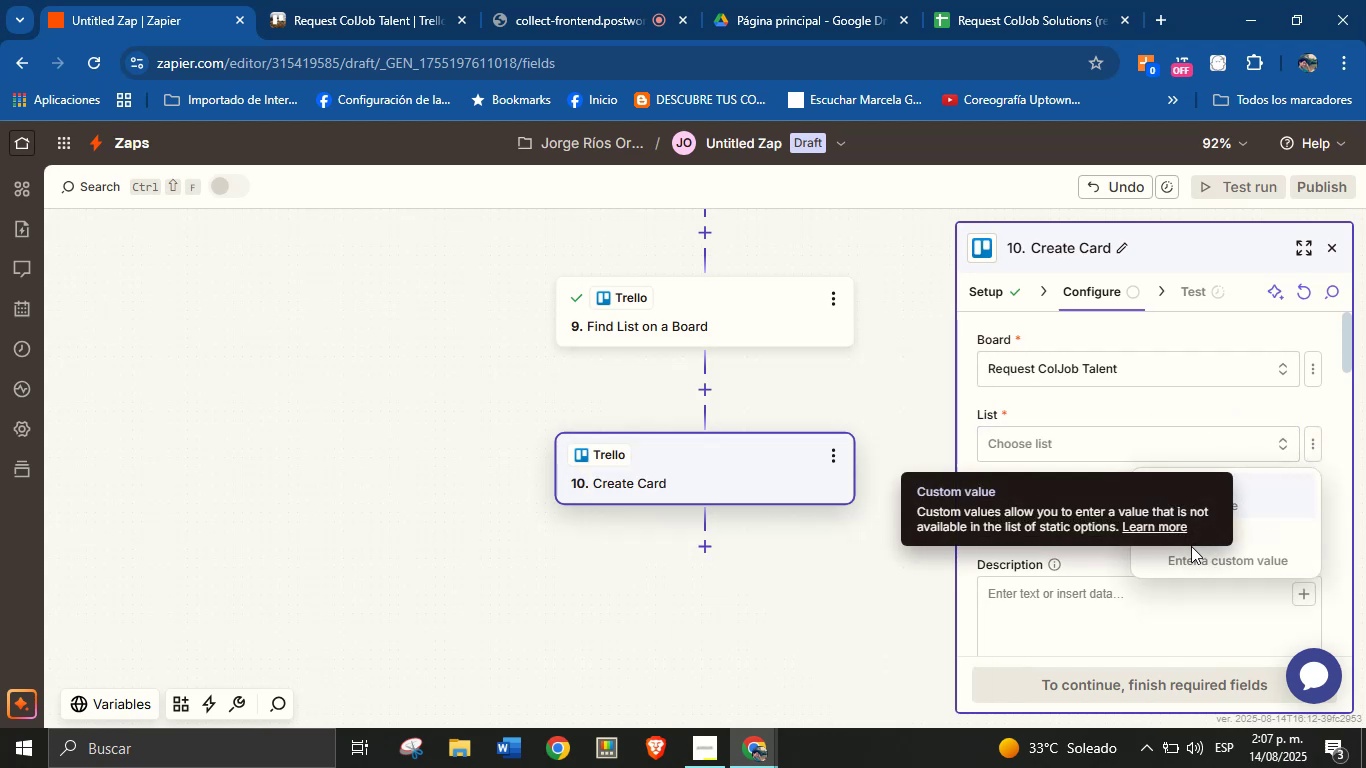 
left_click([1259, 556])
 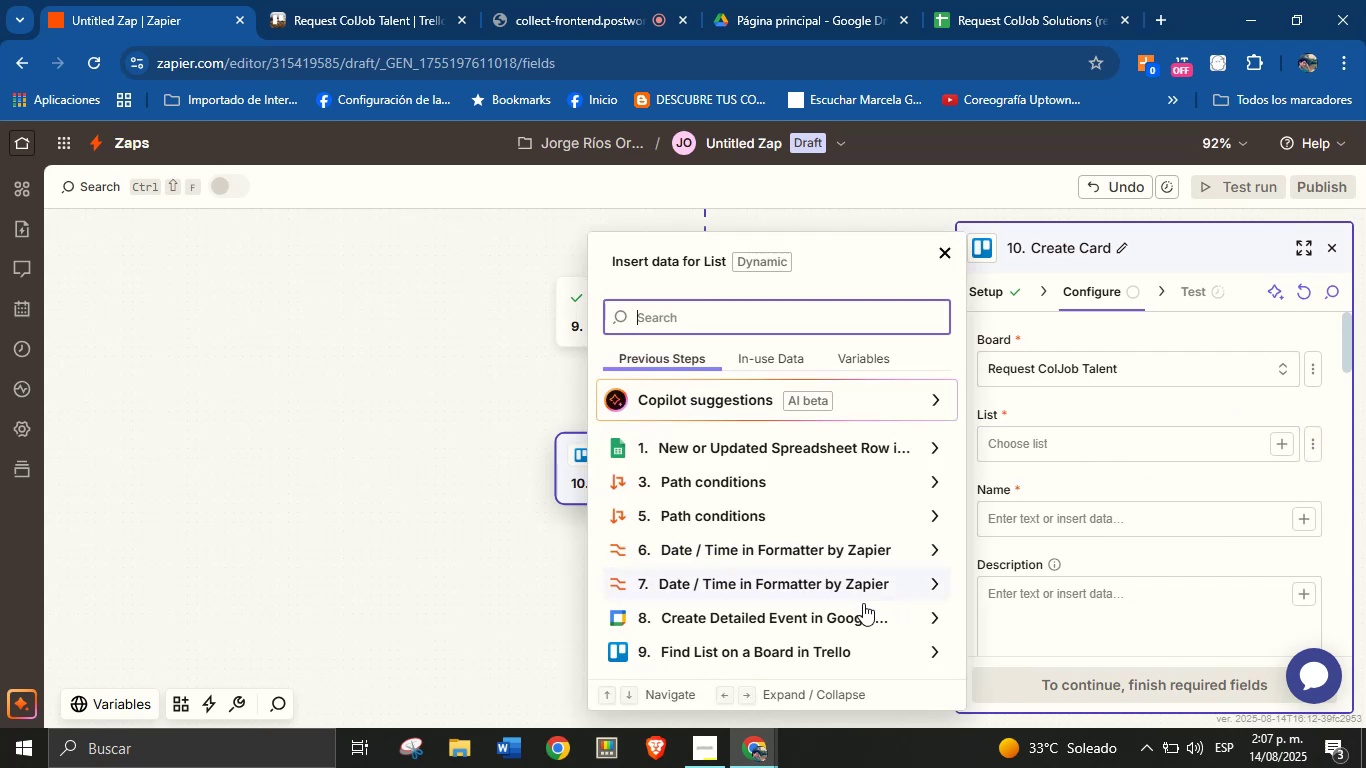 
left_click([927, 644])
 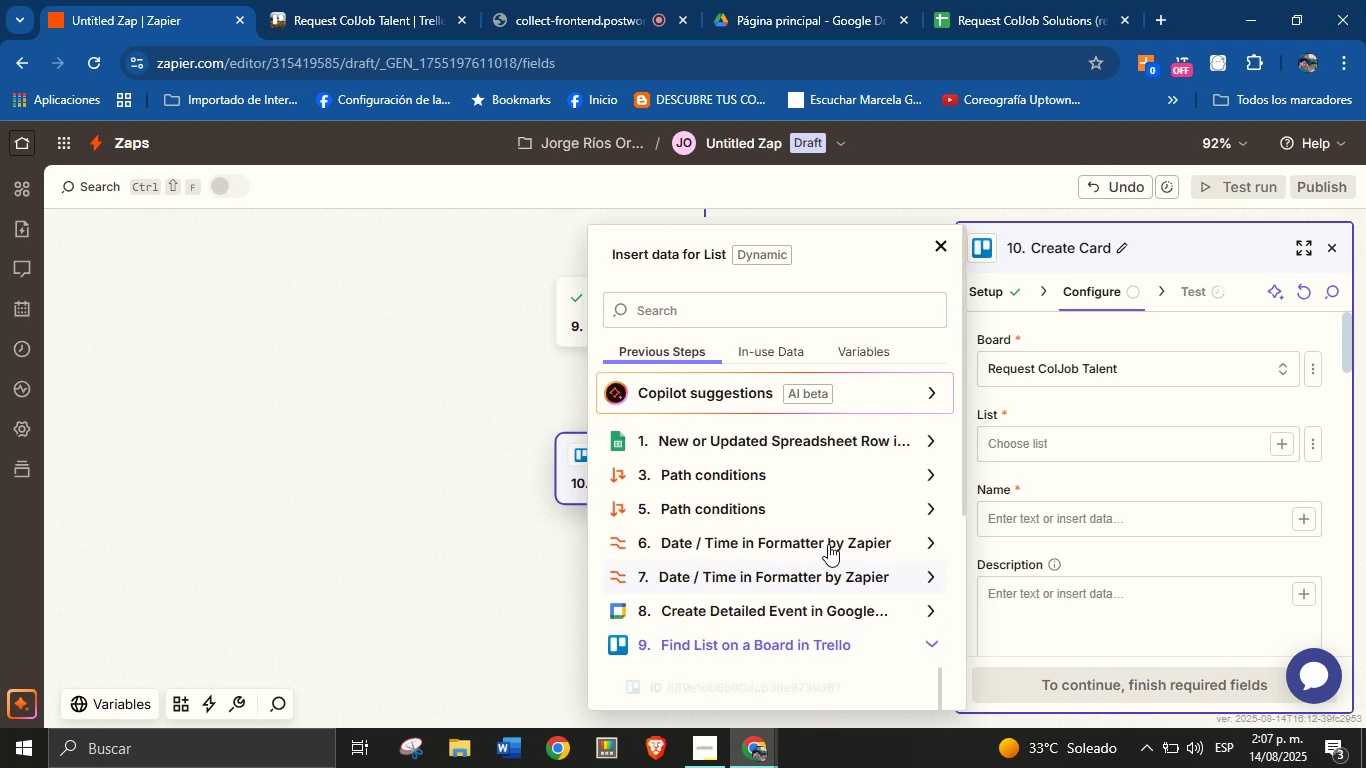 
scroll: coordinate [797, 516], scroll_direction: down, amount: 1.0
 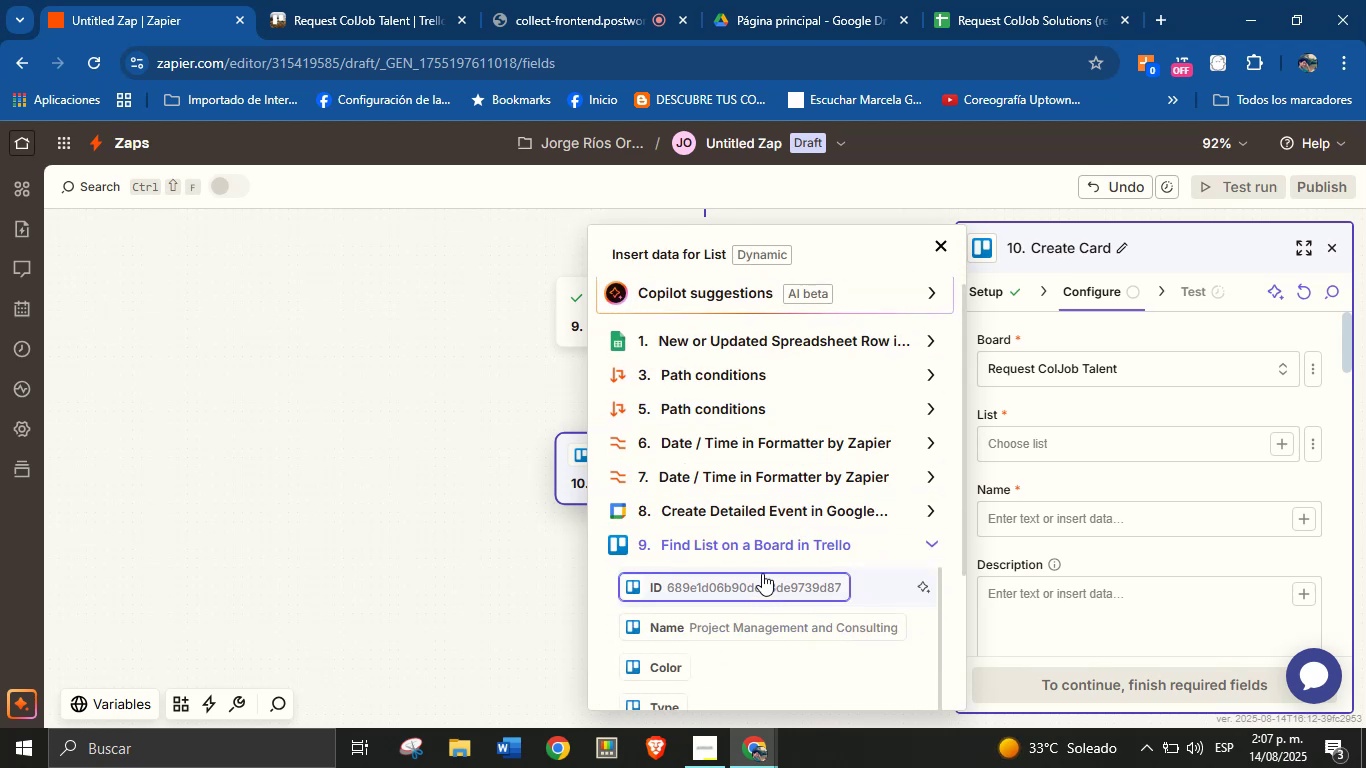 
left_click([761, 580])
 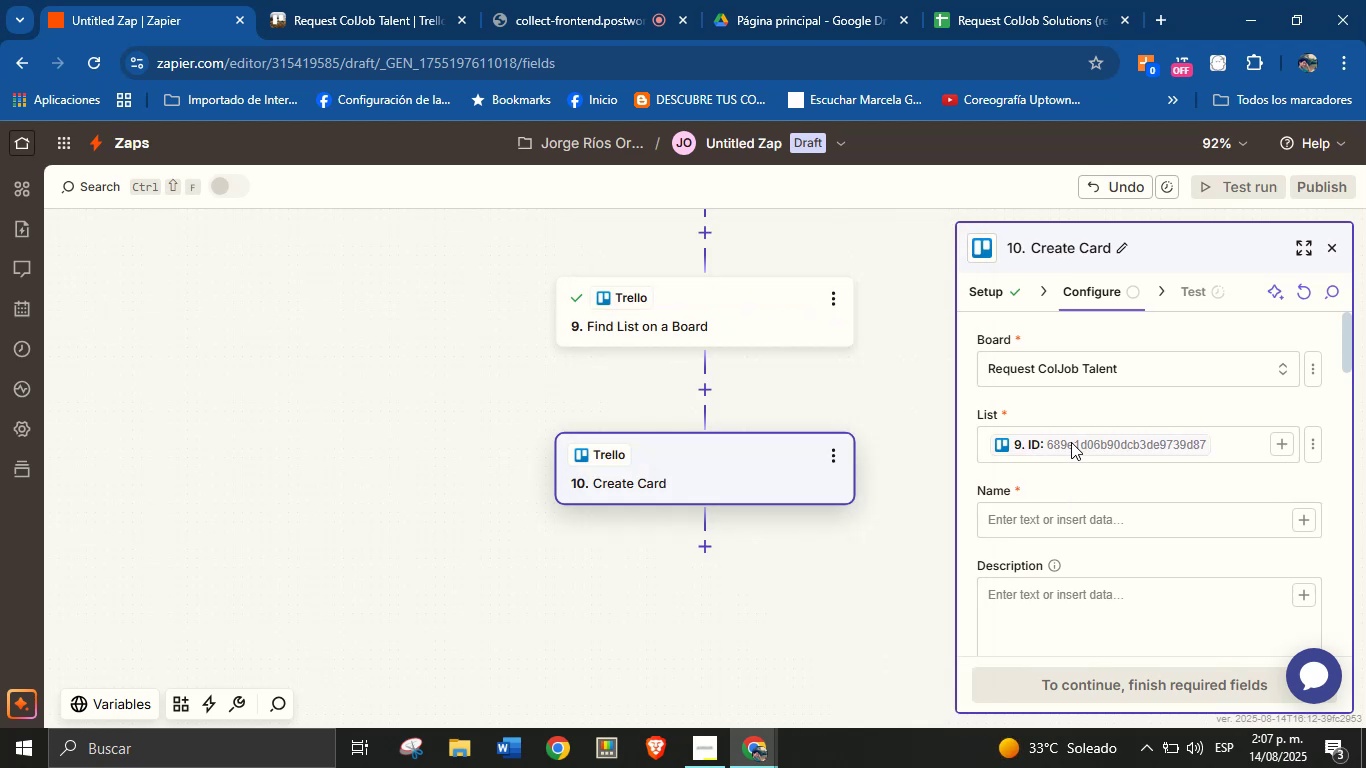 
scroll: coordinate [1084, 437], scroll_direction: down, amount: 1.0
 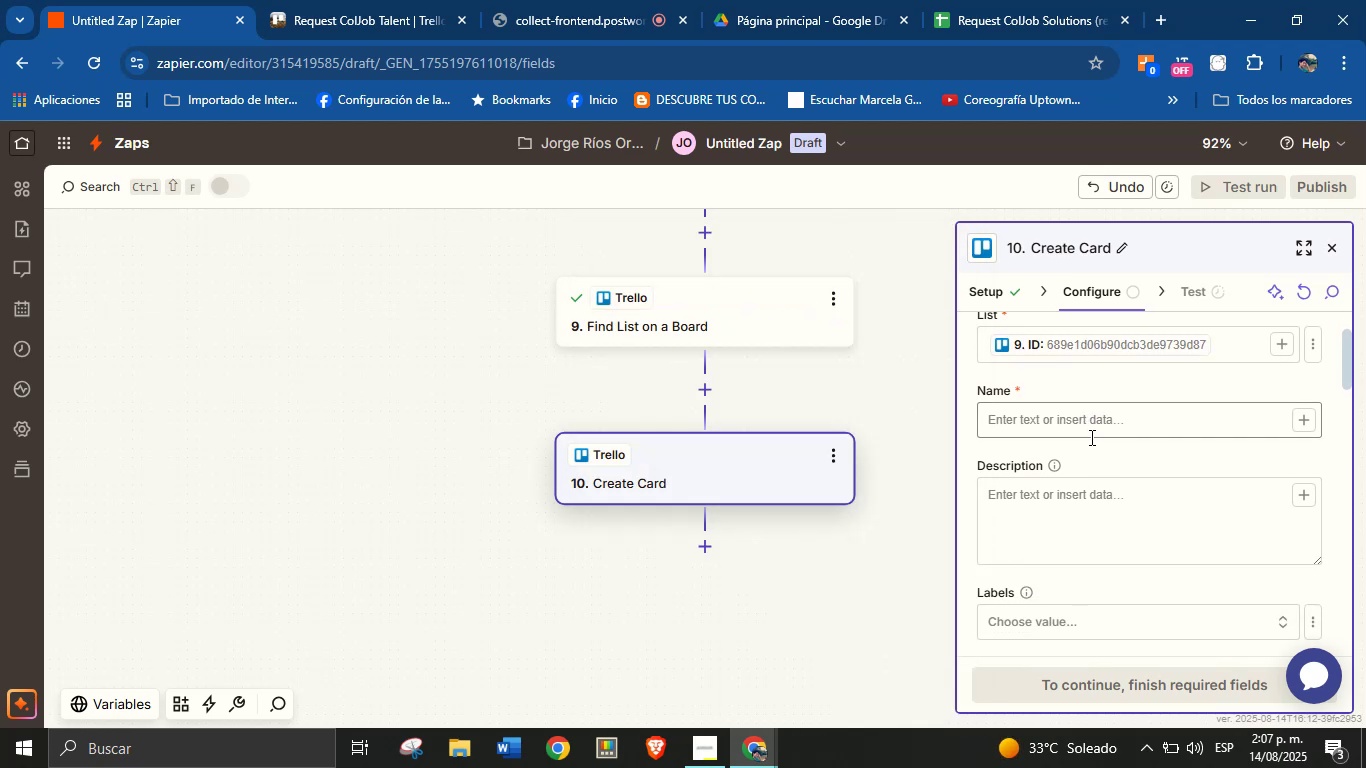 
left_click([1090, 437])
 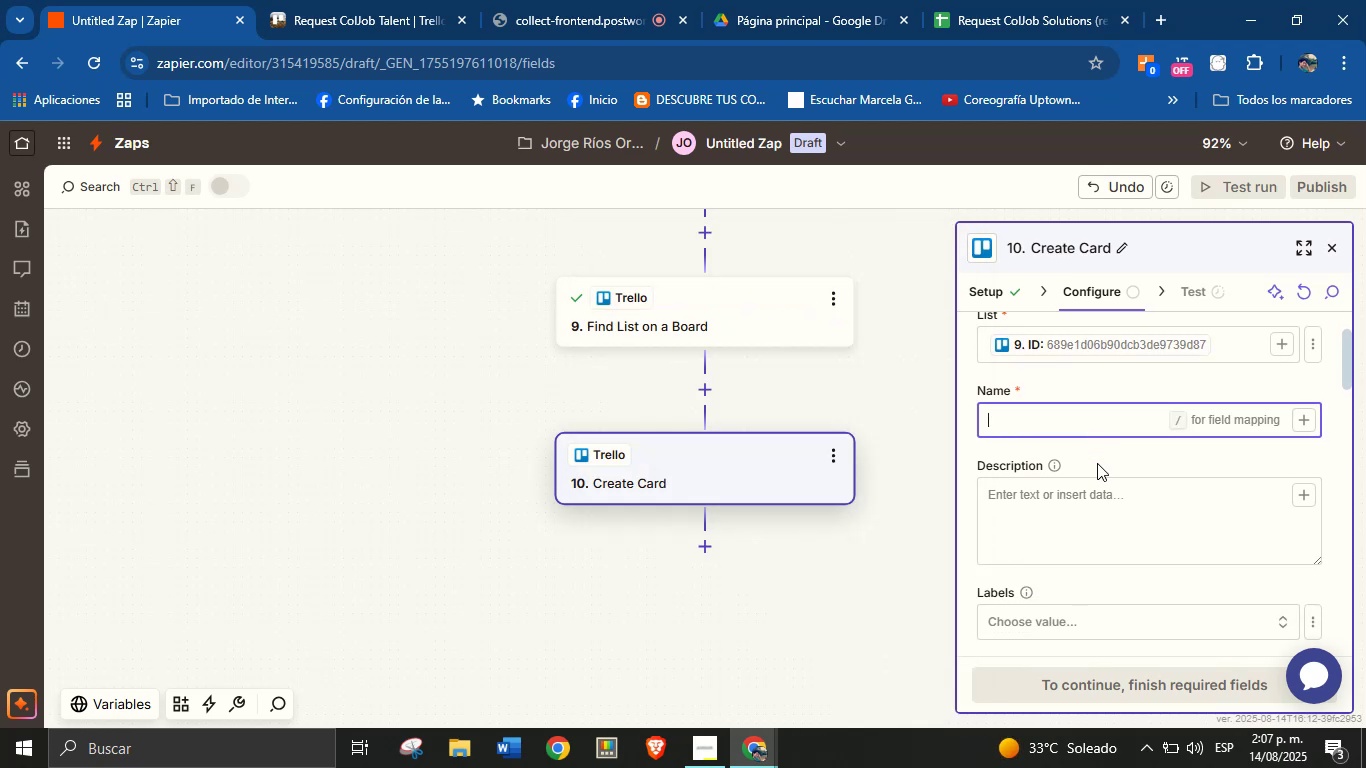 
type(New service request)
 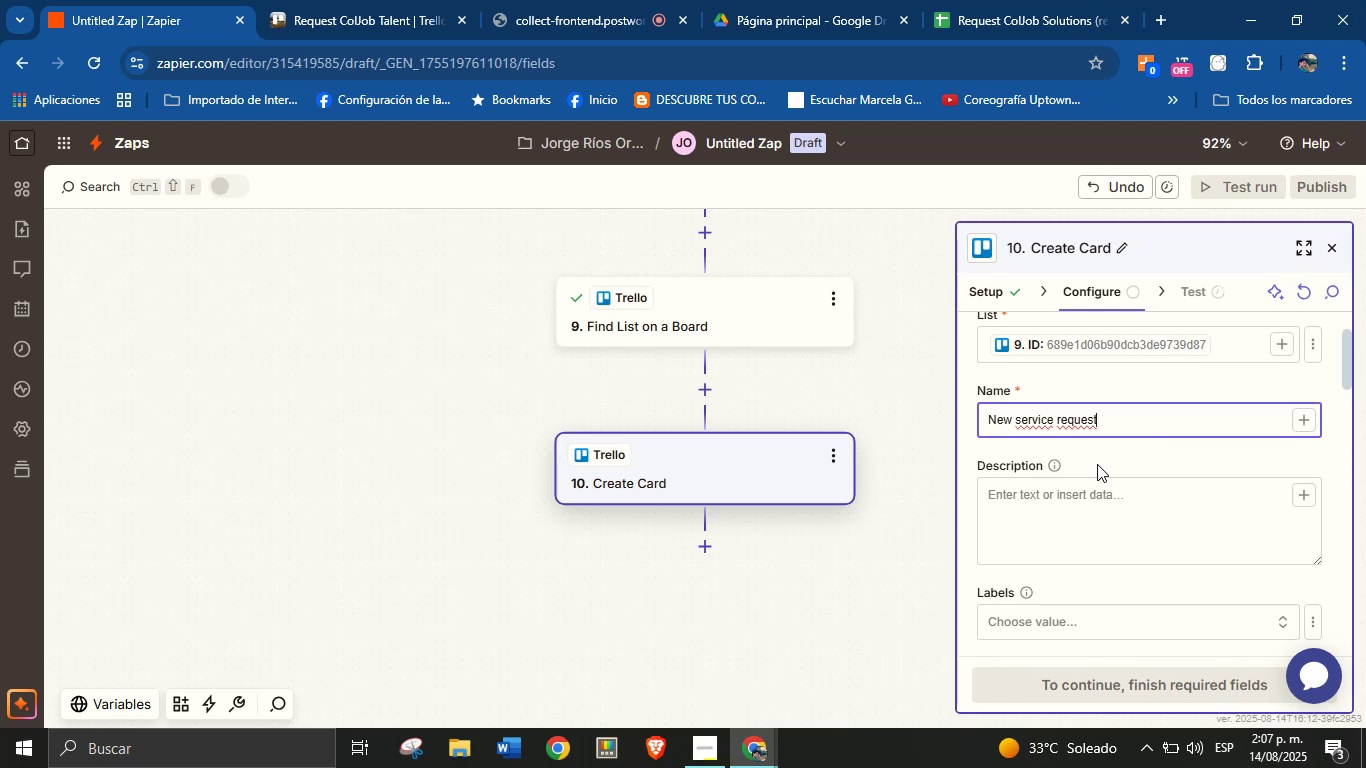 
type( from )
 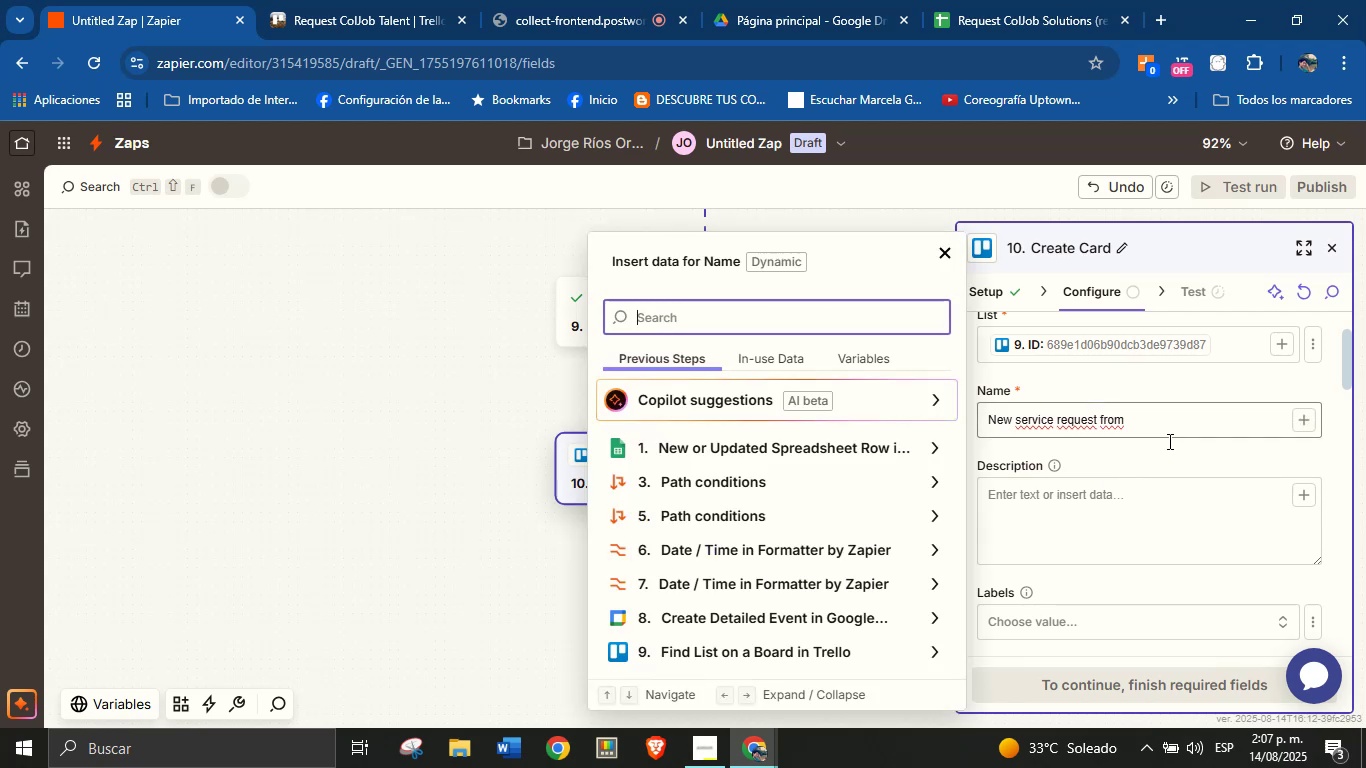 
left_click([922, 441])
 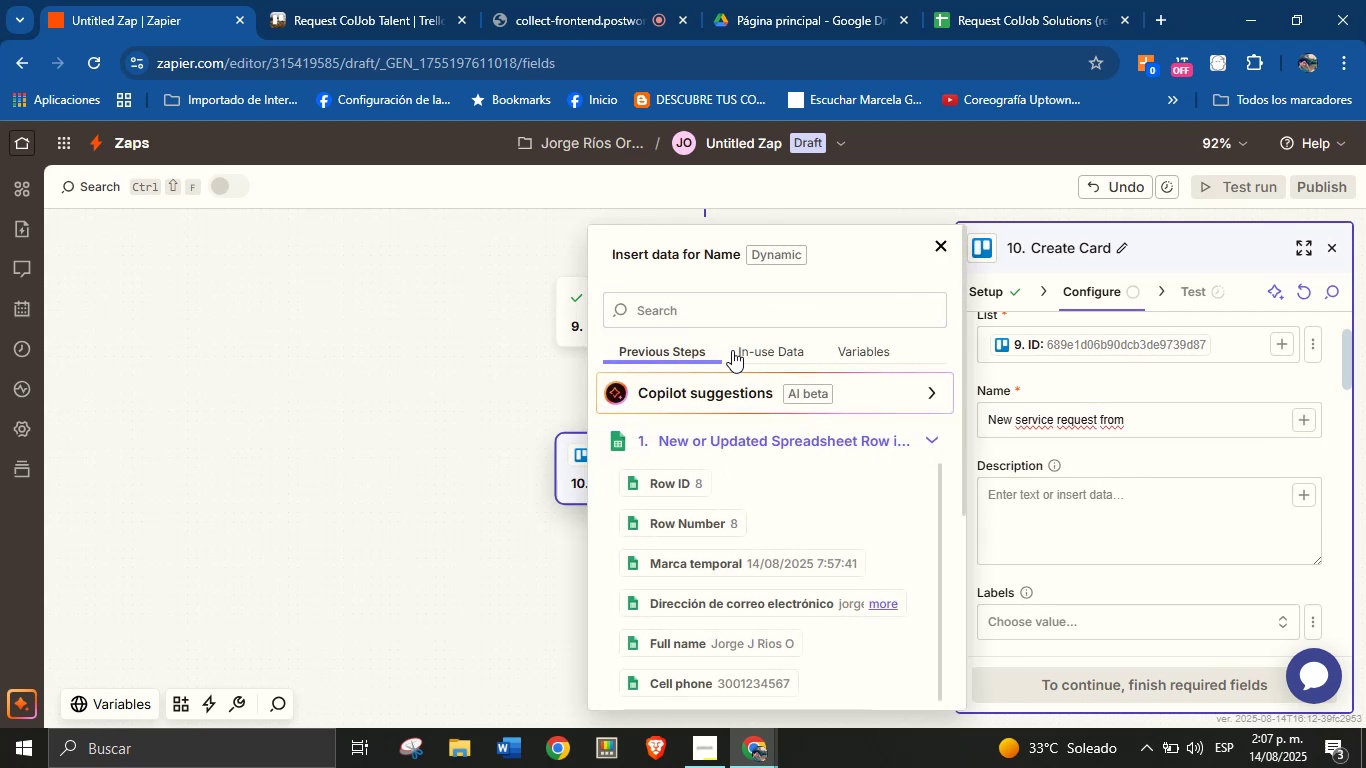 
left_click([731, 301])
 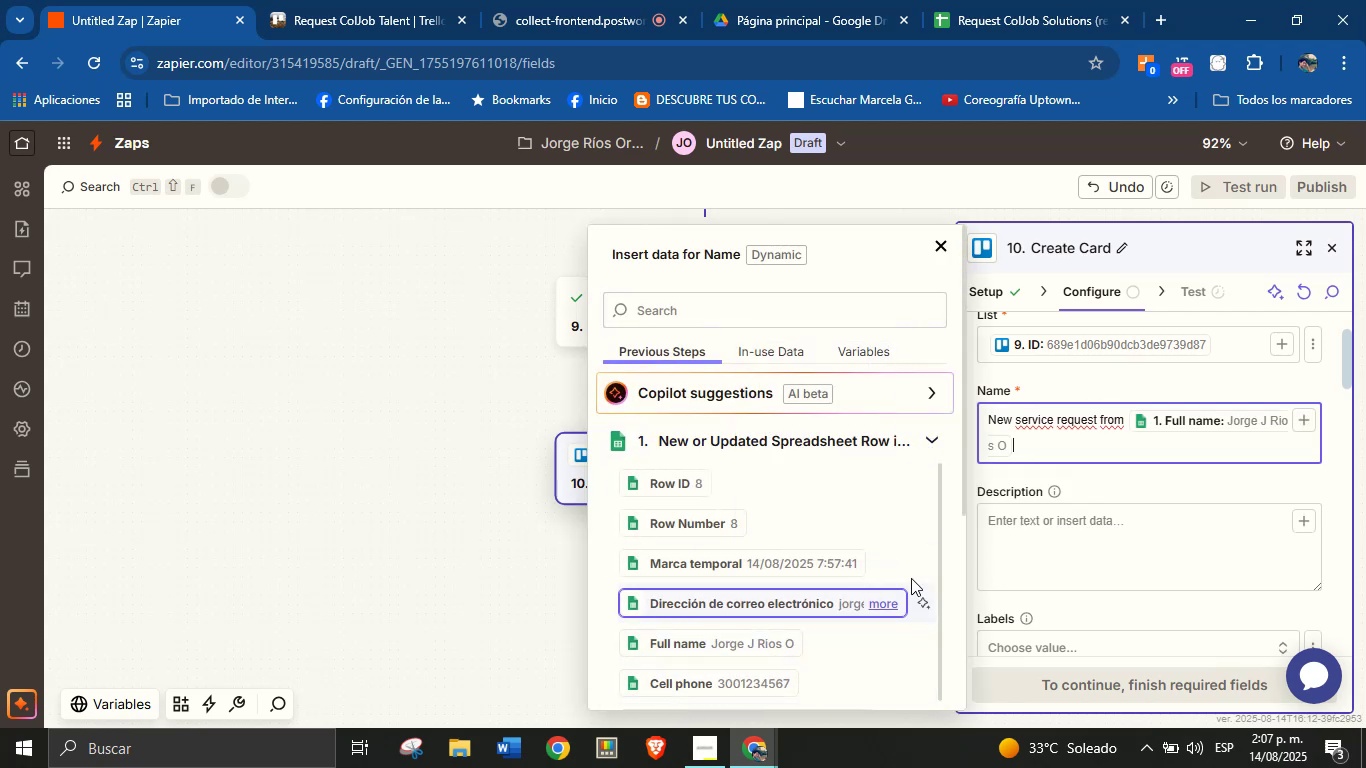 
left_click([1071, 517])
 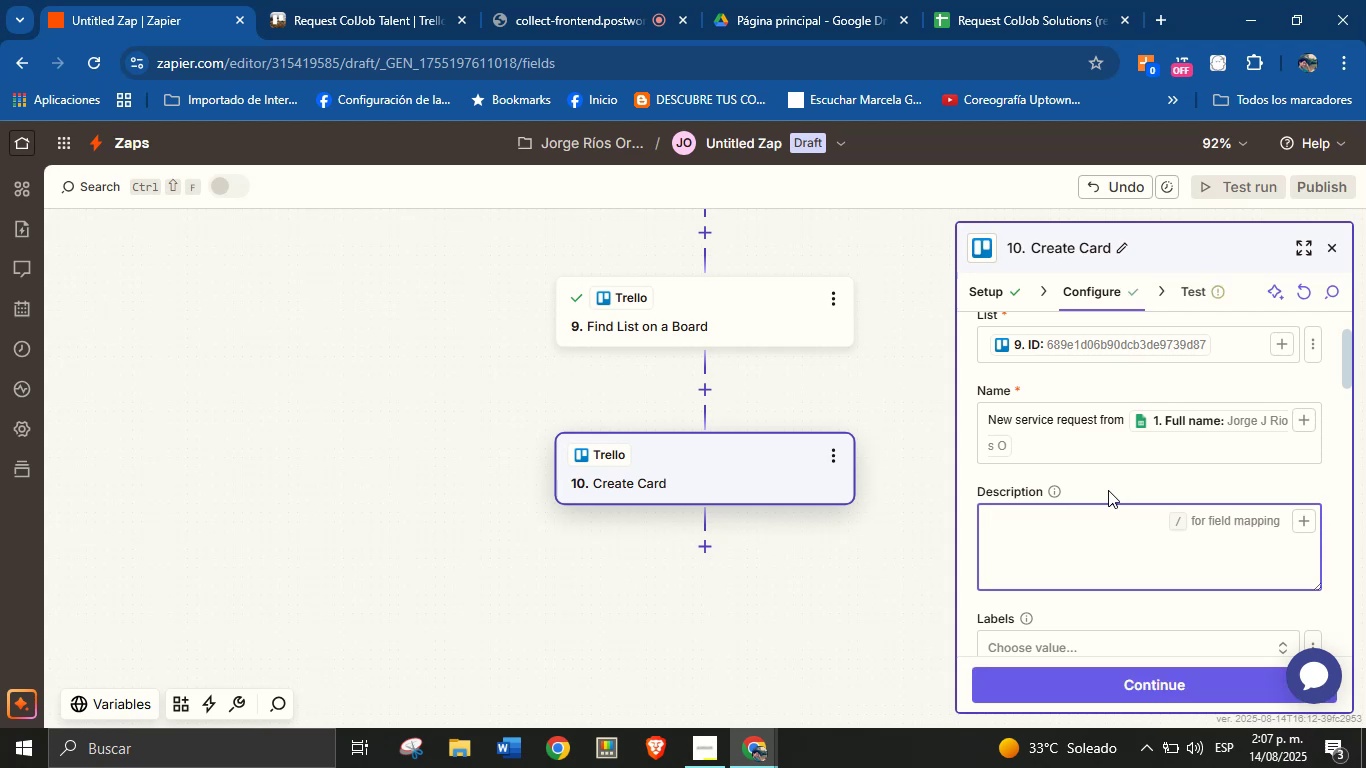 
type(New servicer)
key(Backspace)
type( request. Type> )
key(Backspace)
key(Backspace)
key(Backspace)
key(Backspace)
key(Backspace)
key(Backspace)
 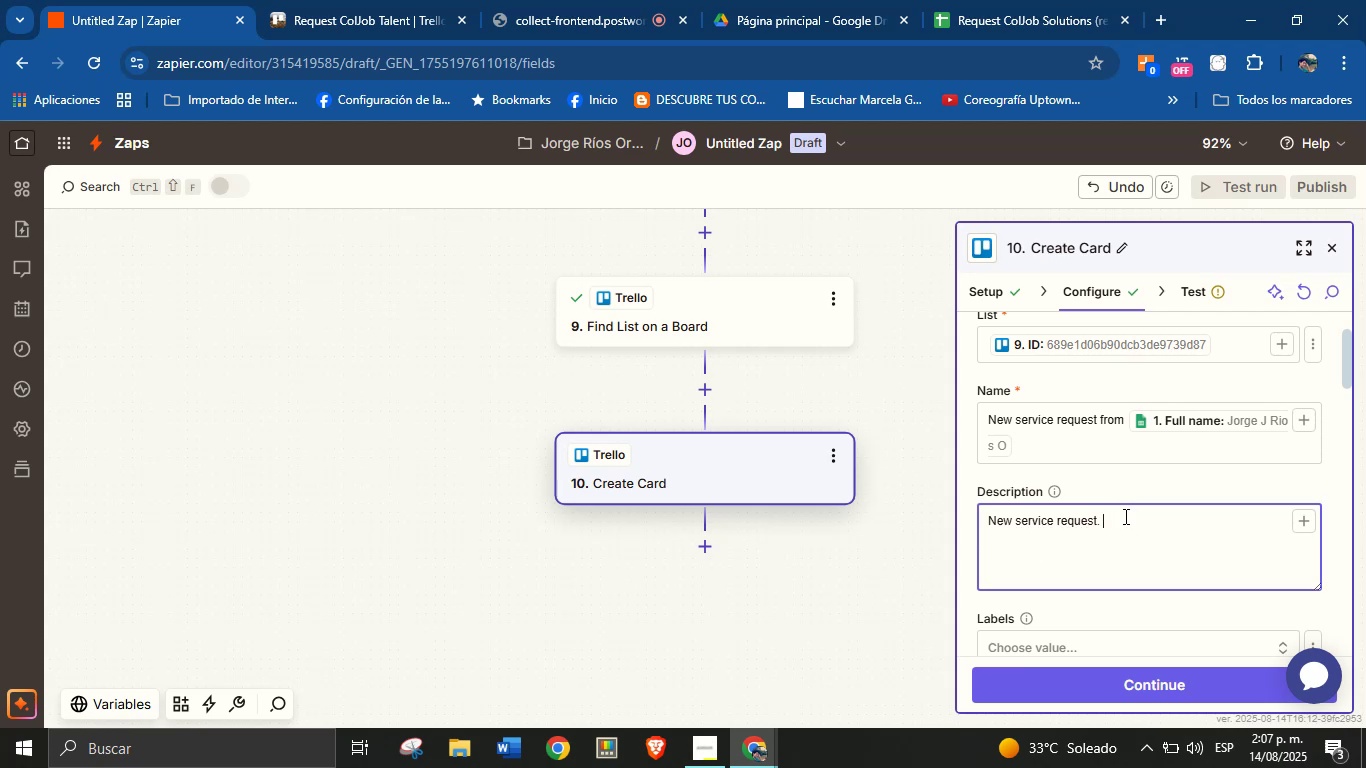 
key(Enter)
 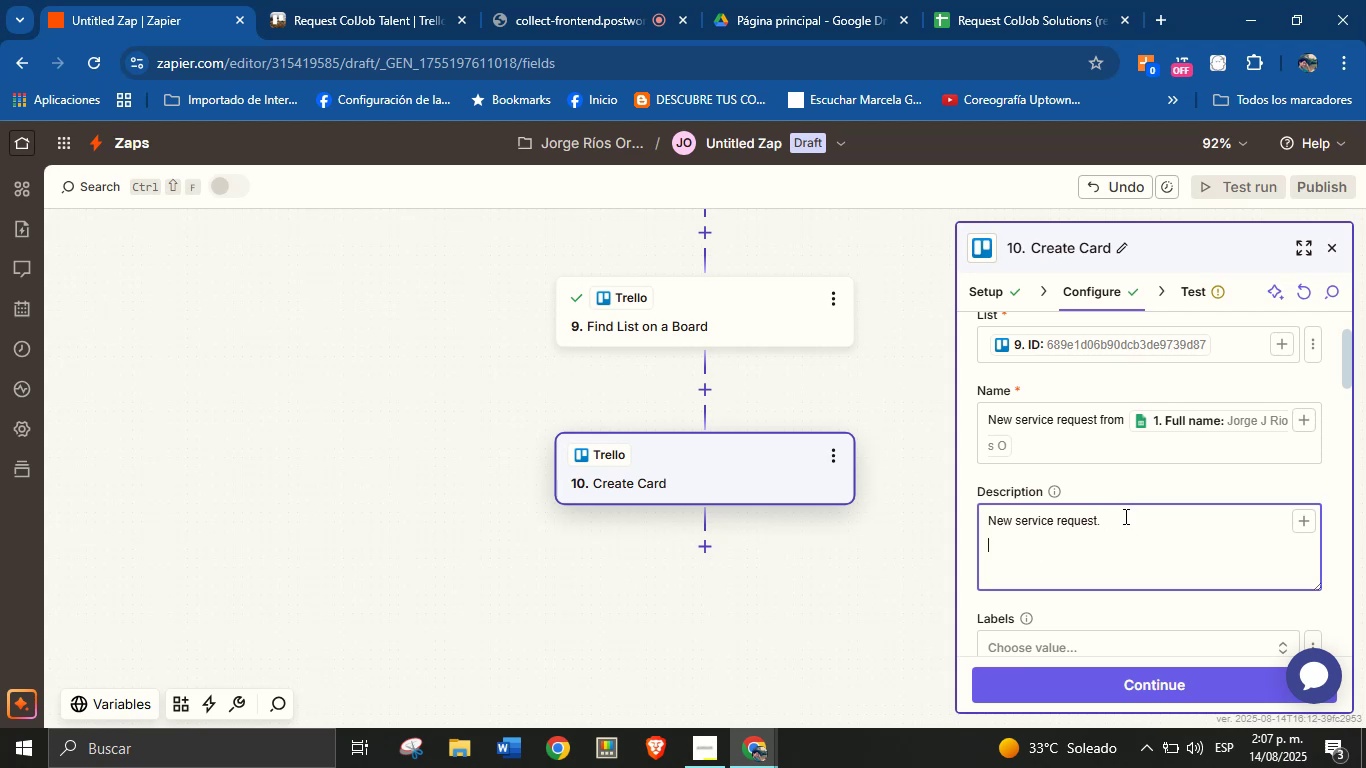 
type(Details>)
 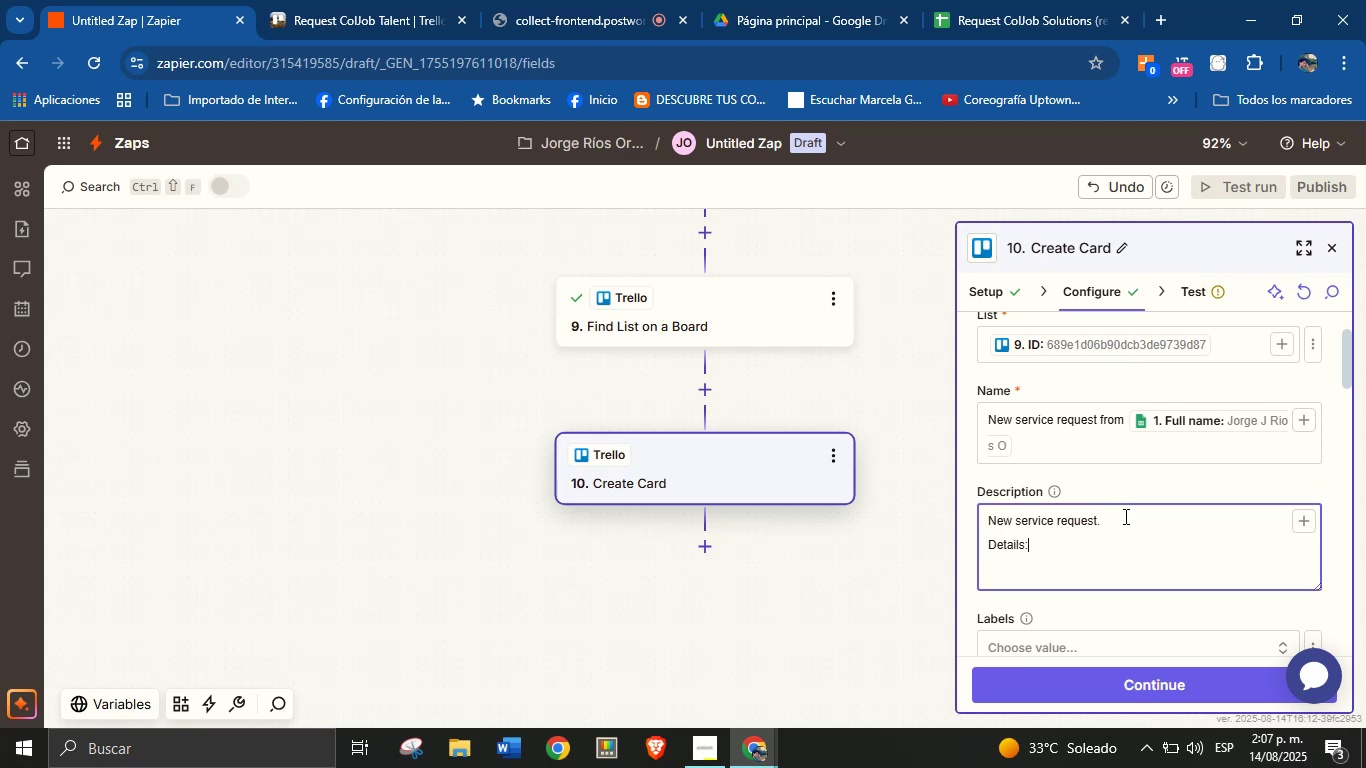 
key(Enter)
 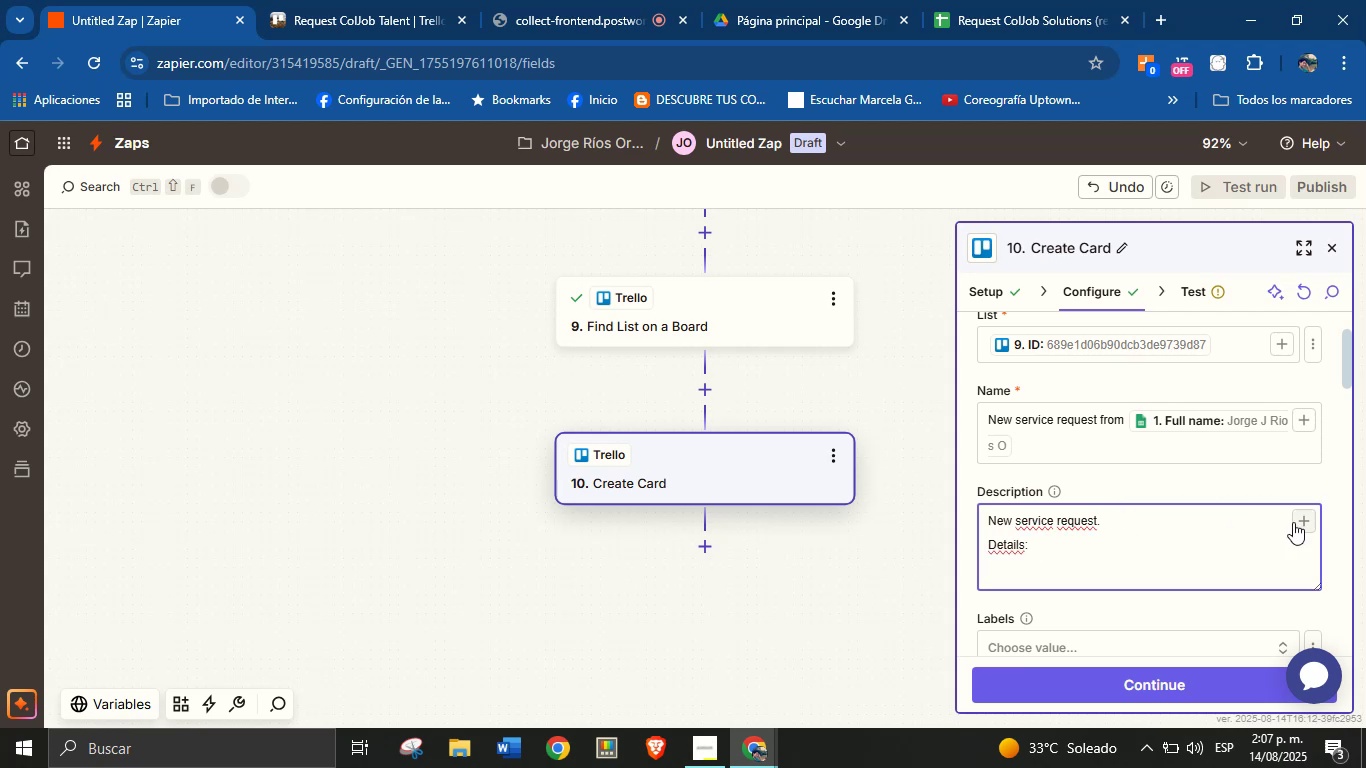 
type(Client;s name> )
 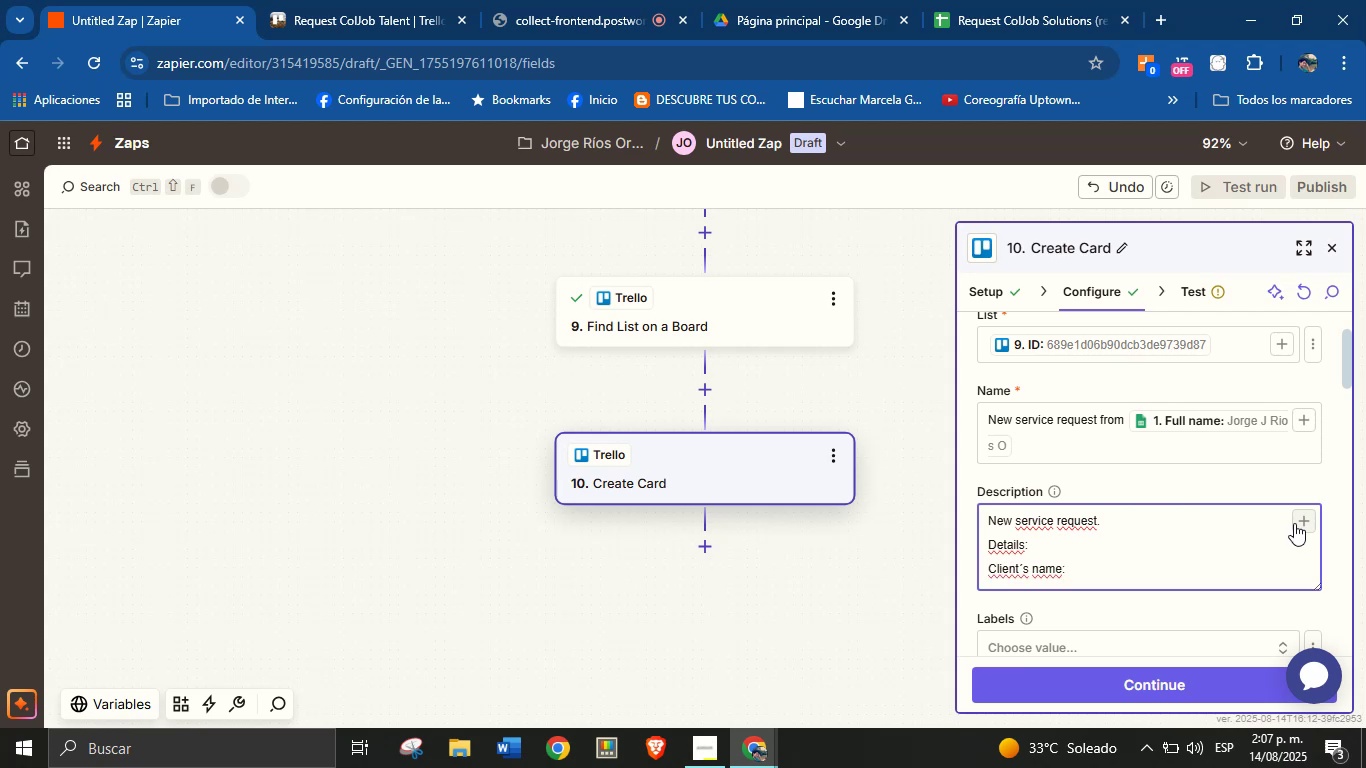 
left_click([1294, 523])
 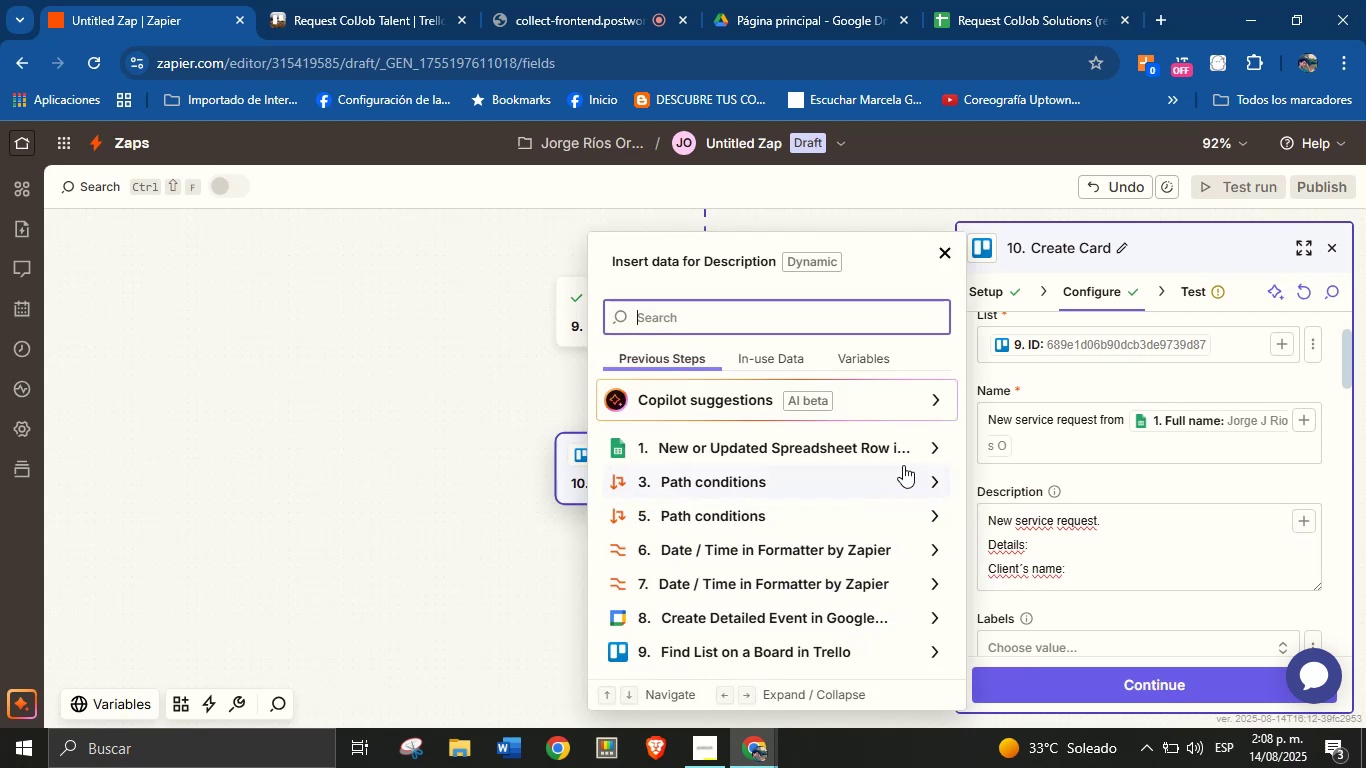 
left_click([929, 446])
 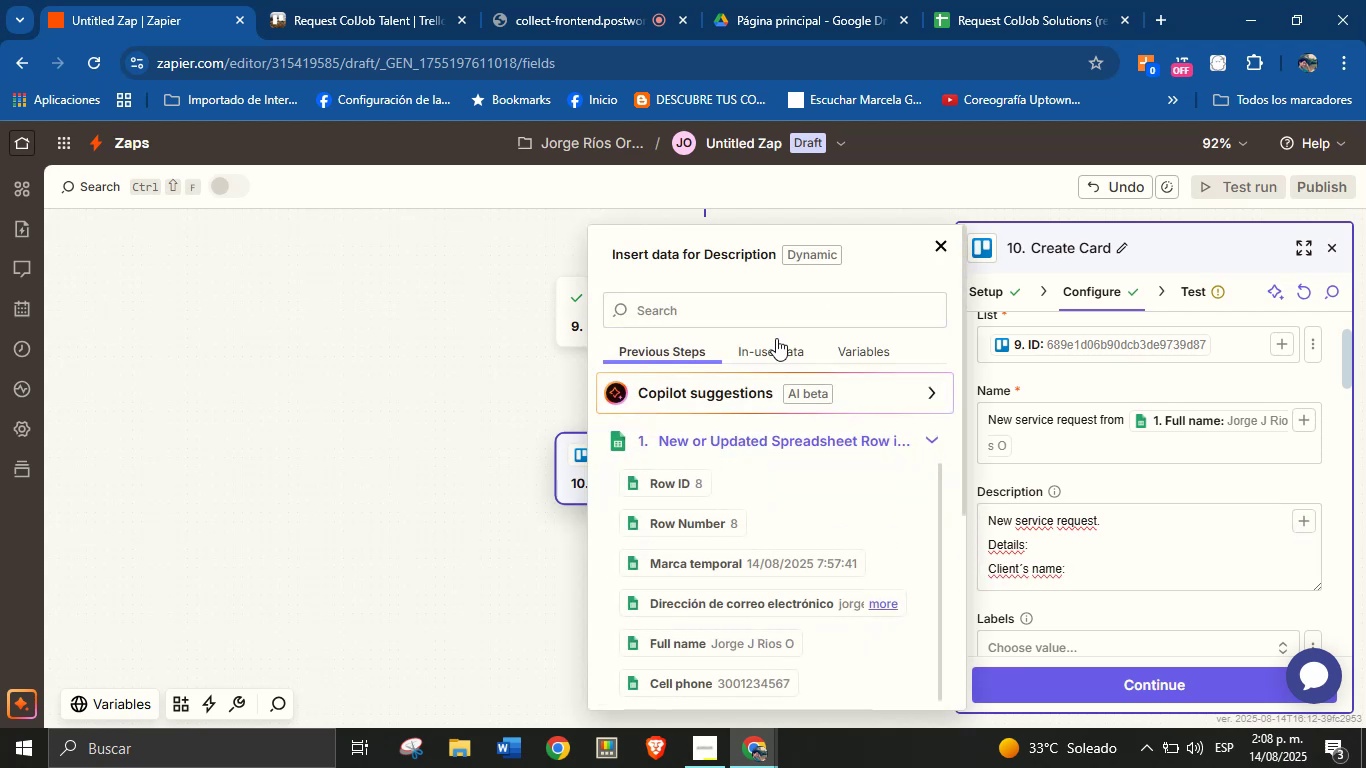 
left_click([775, 312])
 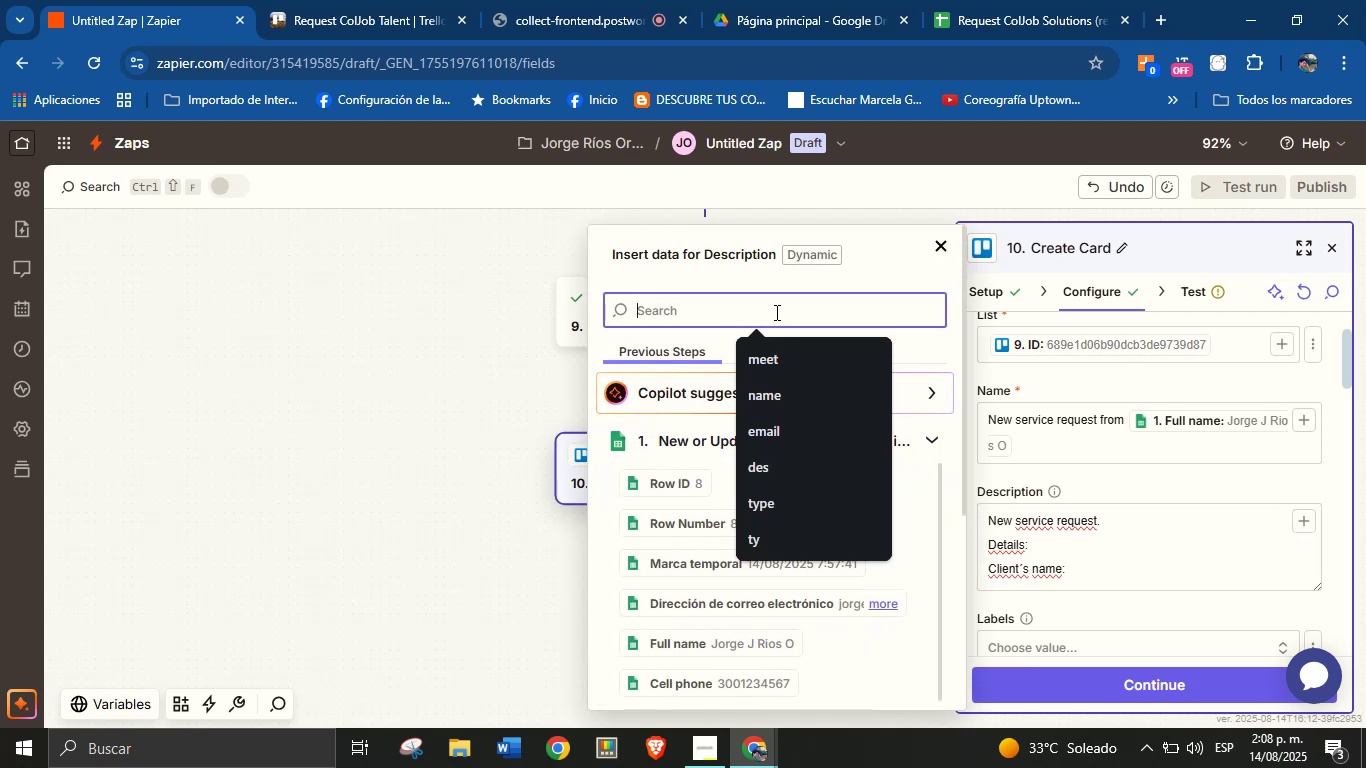 
type(name)
 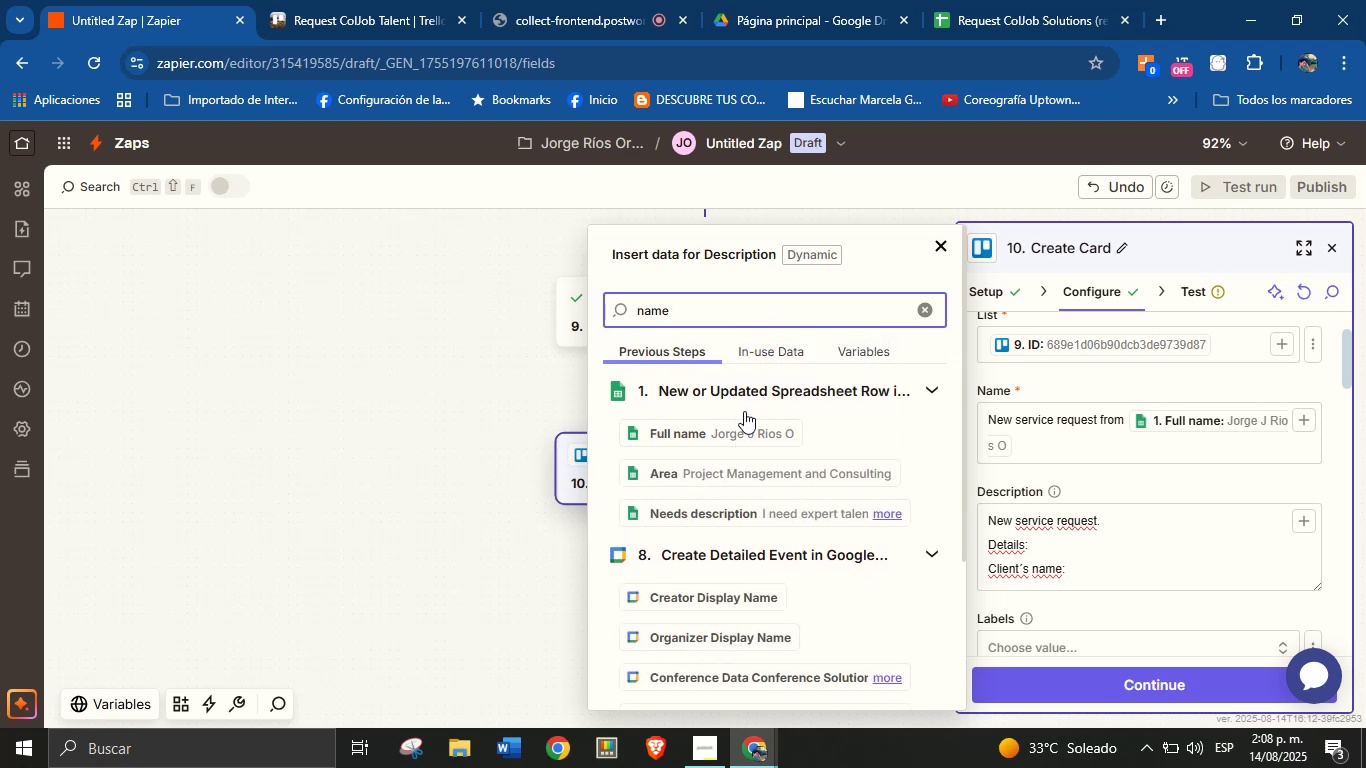 
left_click([741, 423])
 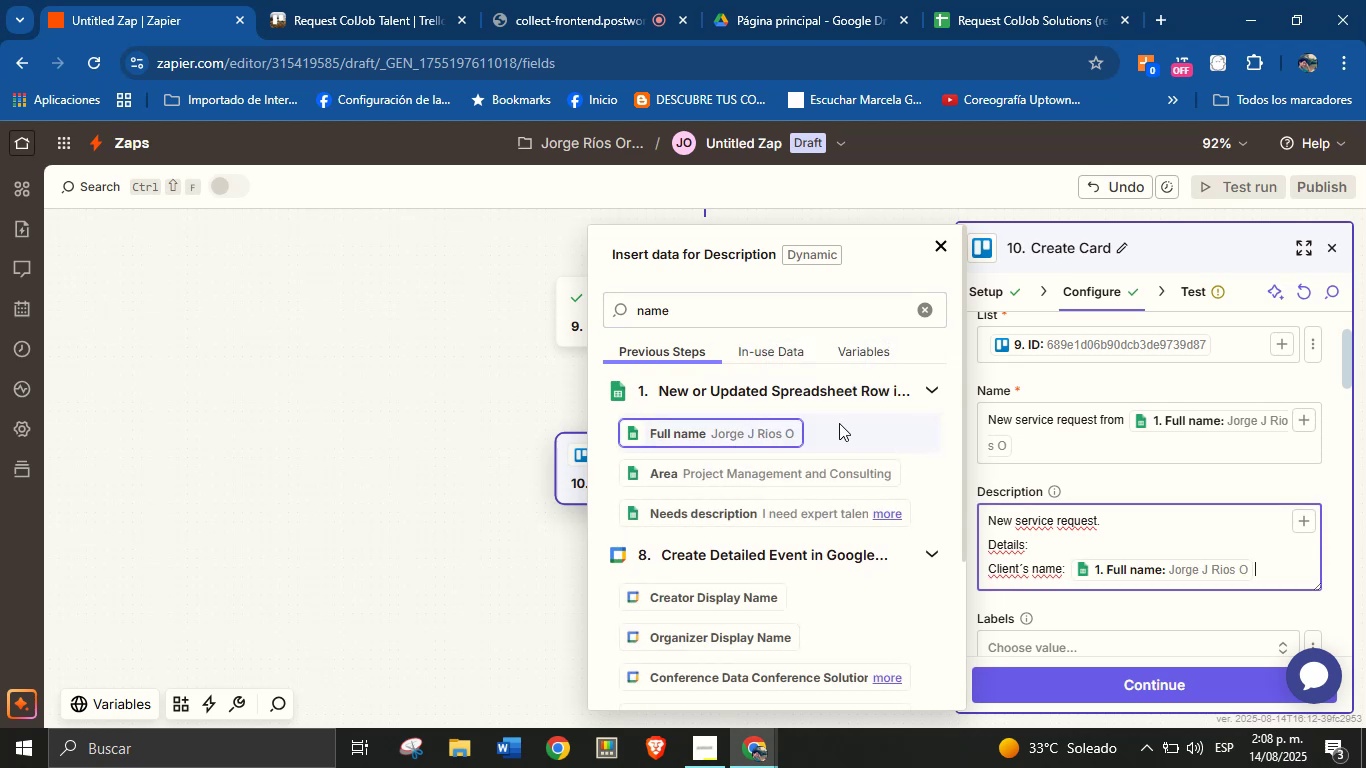 
key(Enter)
 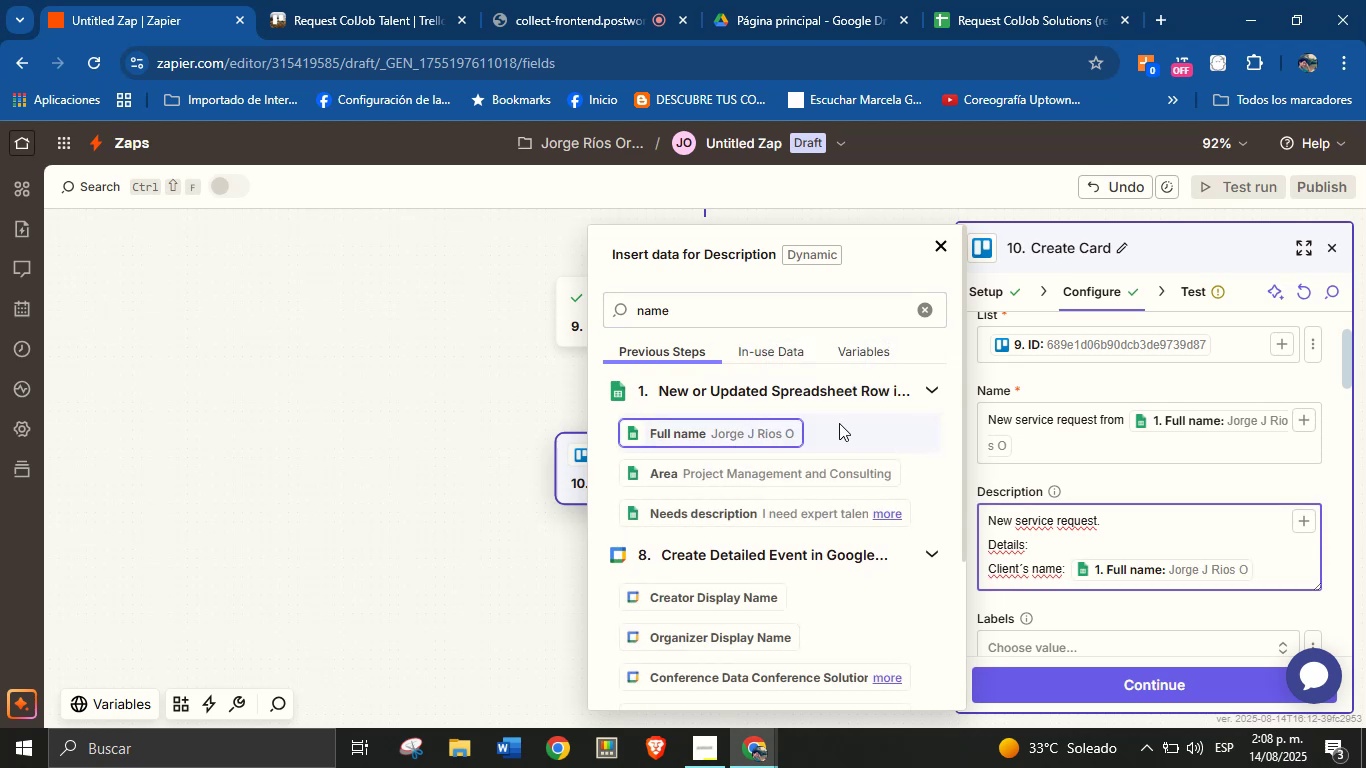 
type(Email> )
 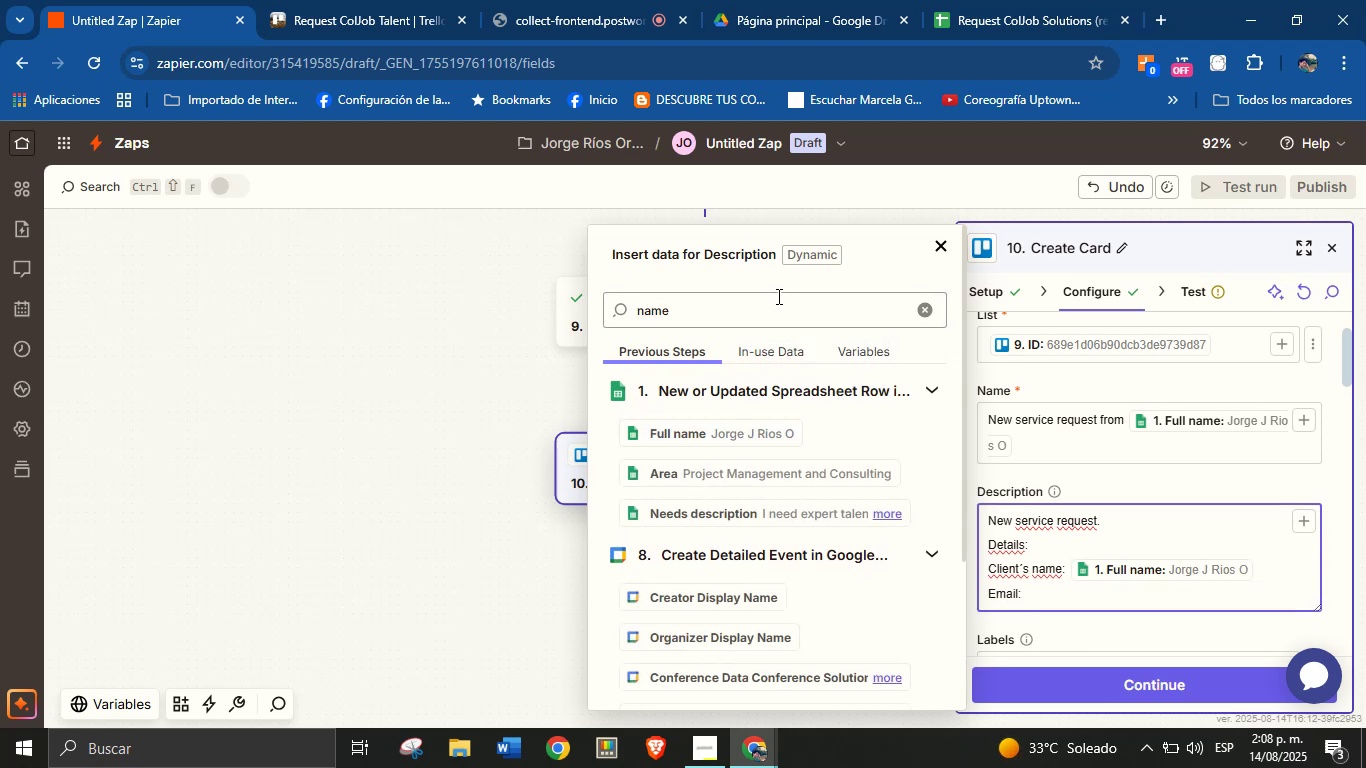 
double_click([767, 320])
 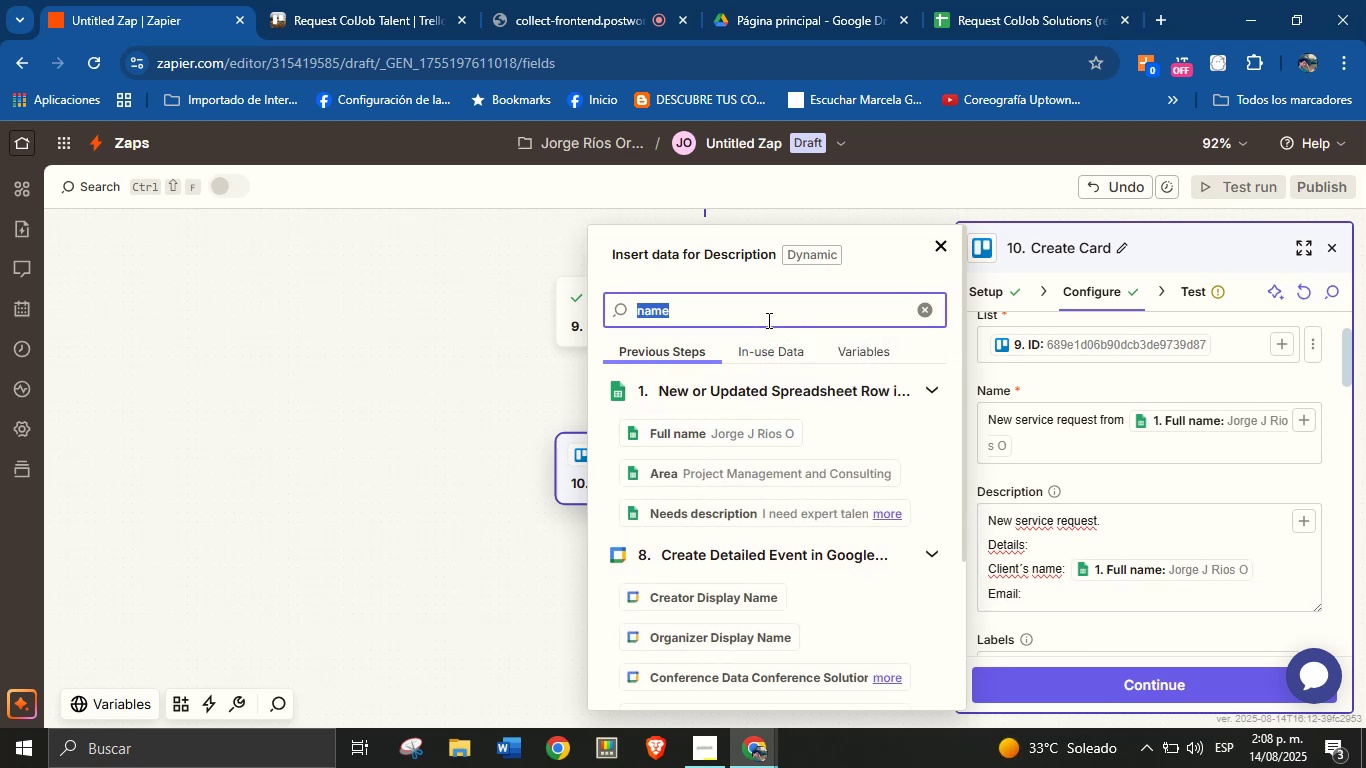 
type(email)
 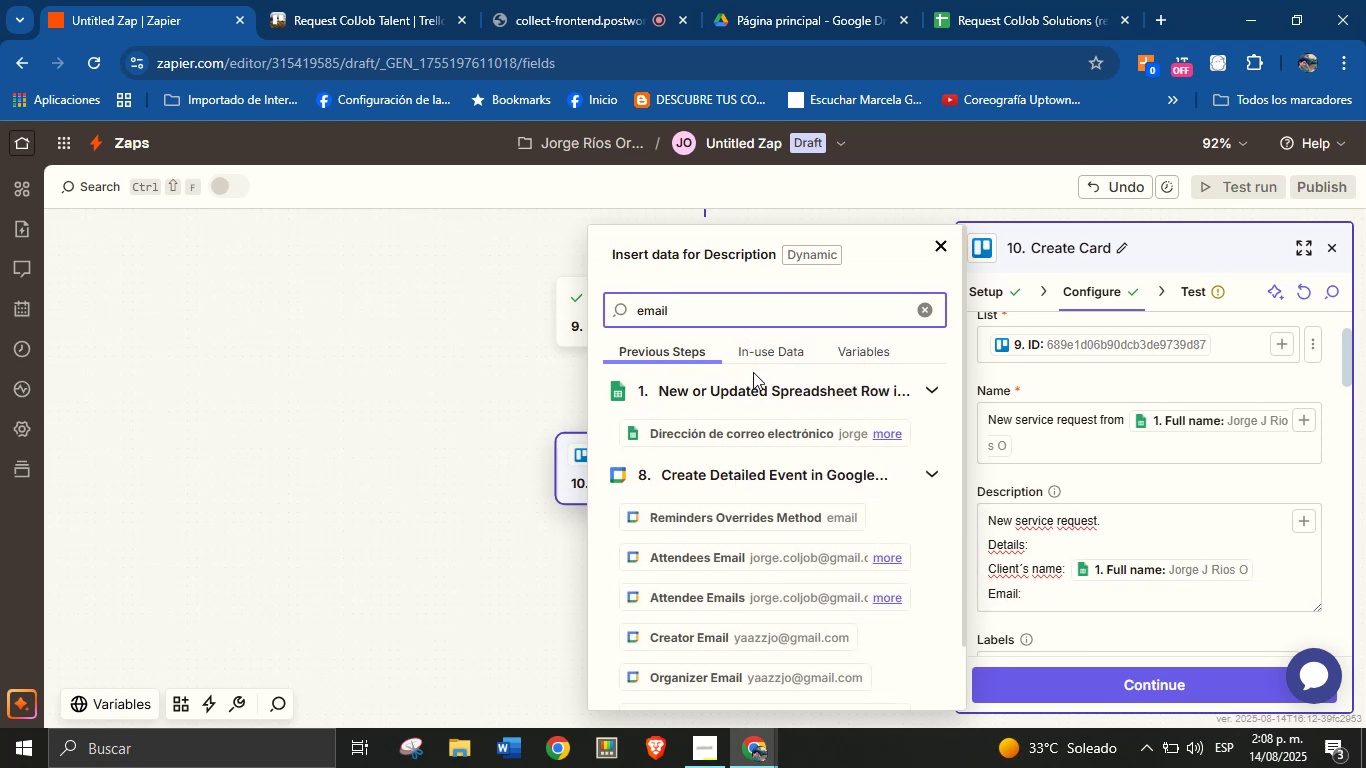 
left_click([753, 428])
 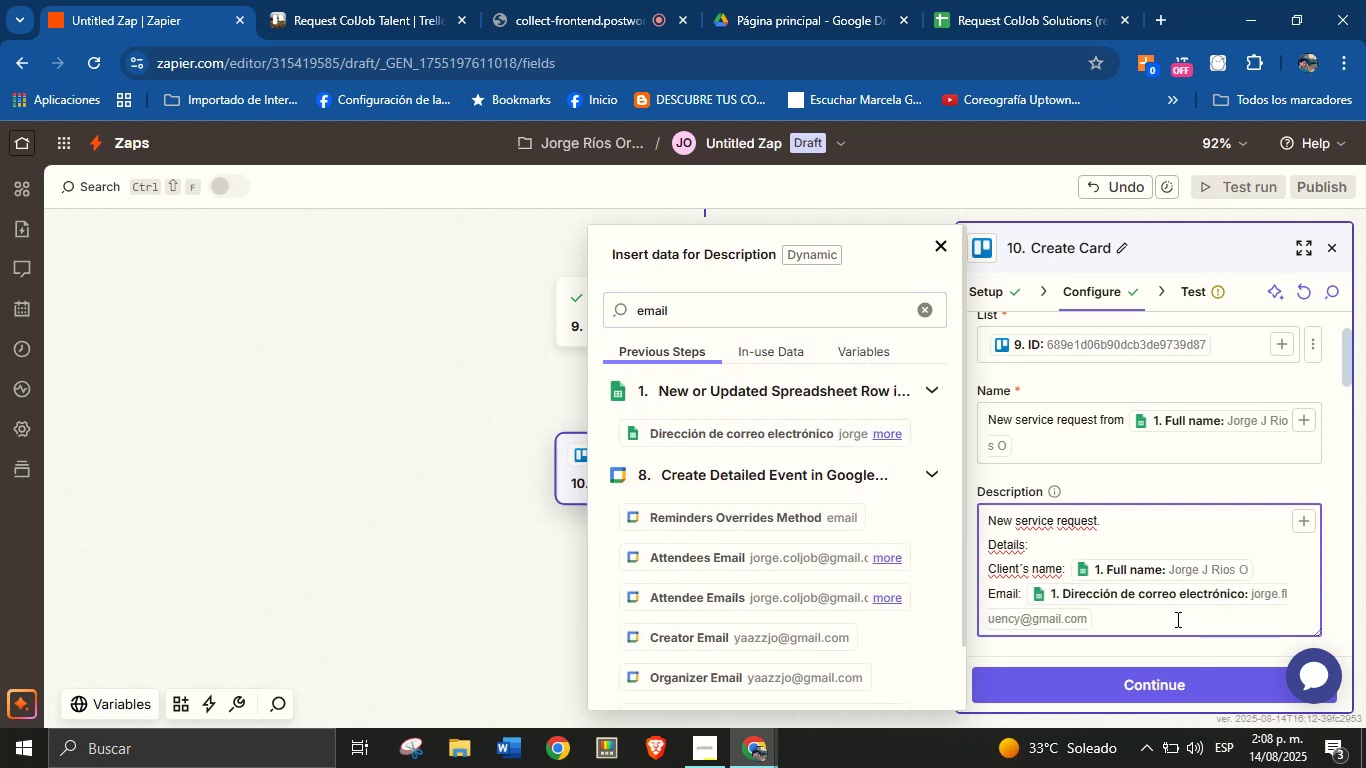 
key(Enter)
 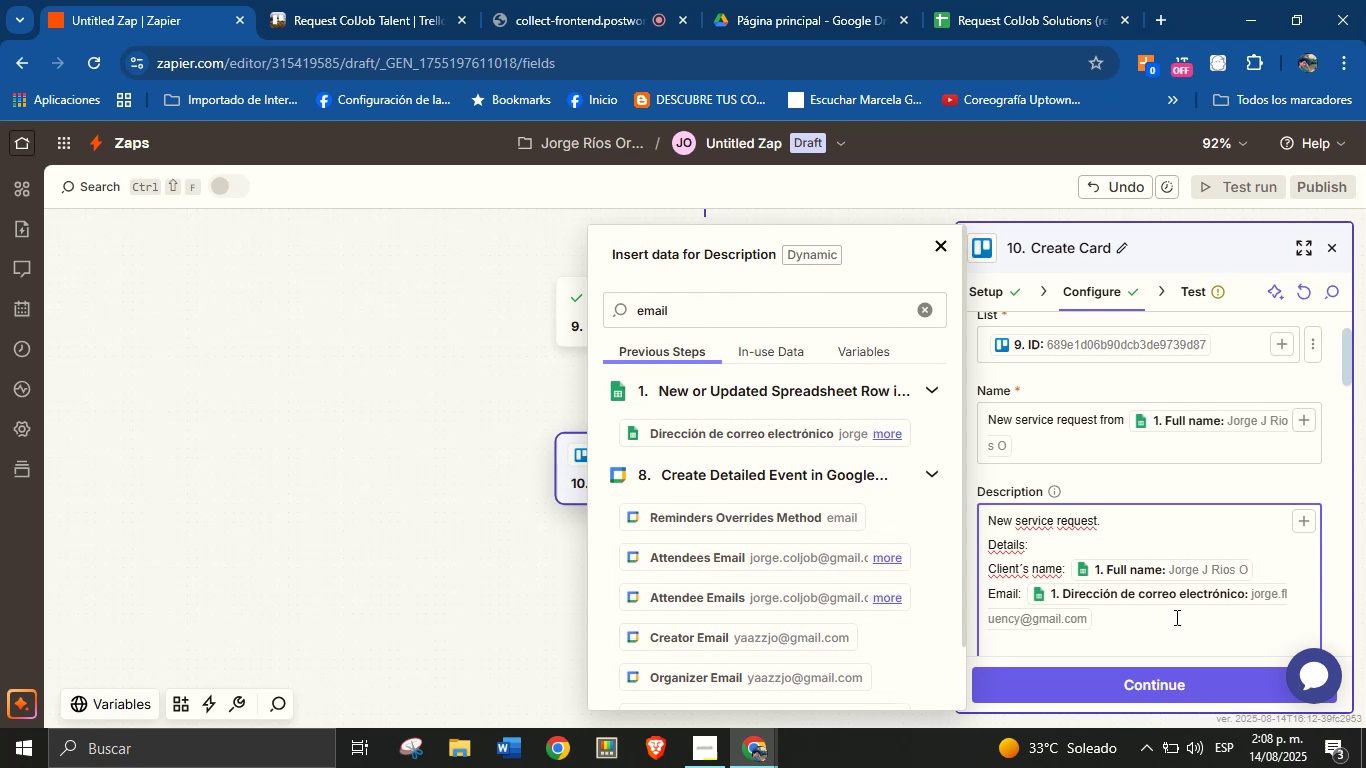 
type(Area> )
 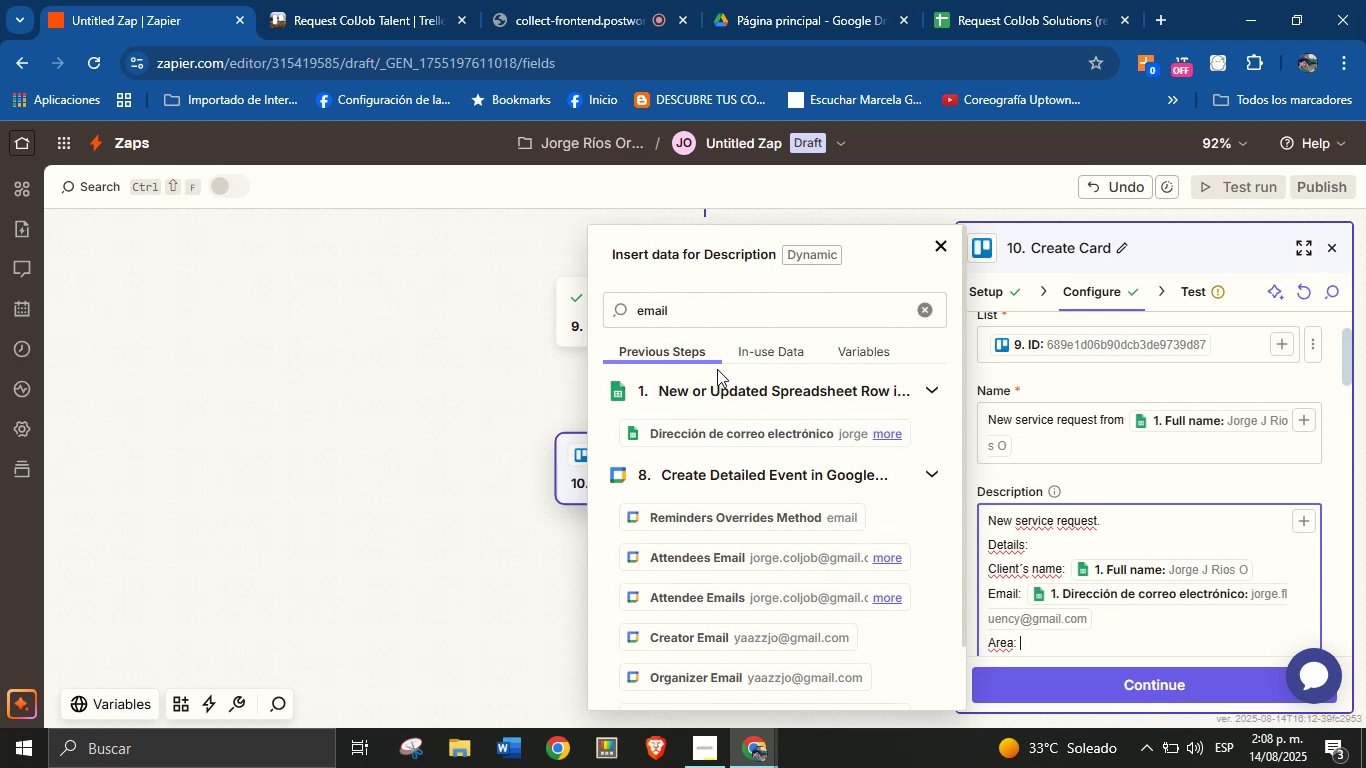 
double_click([726, 317])
 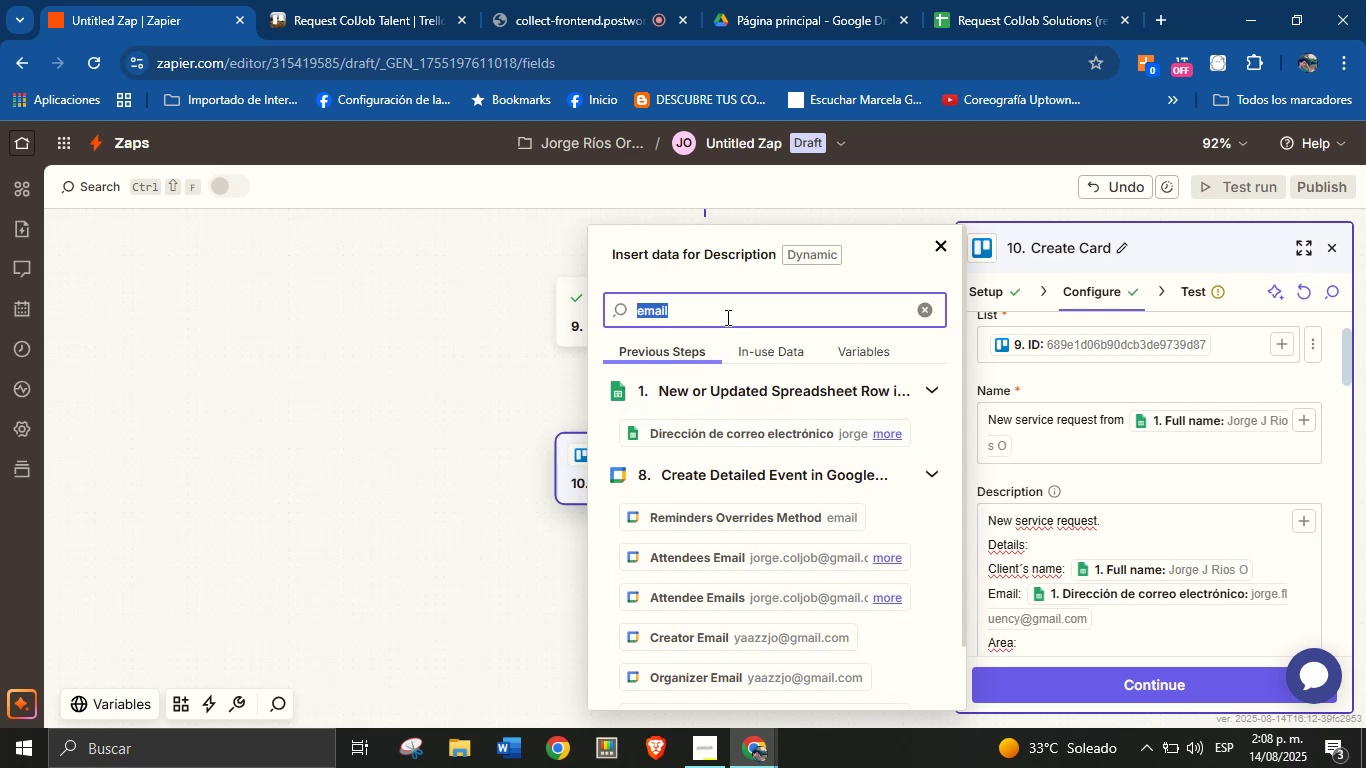 
type(area)
 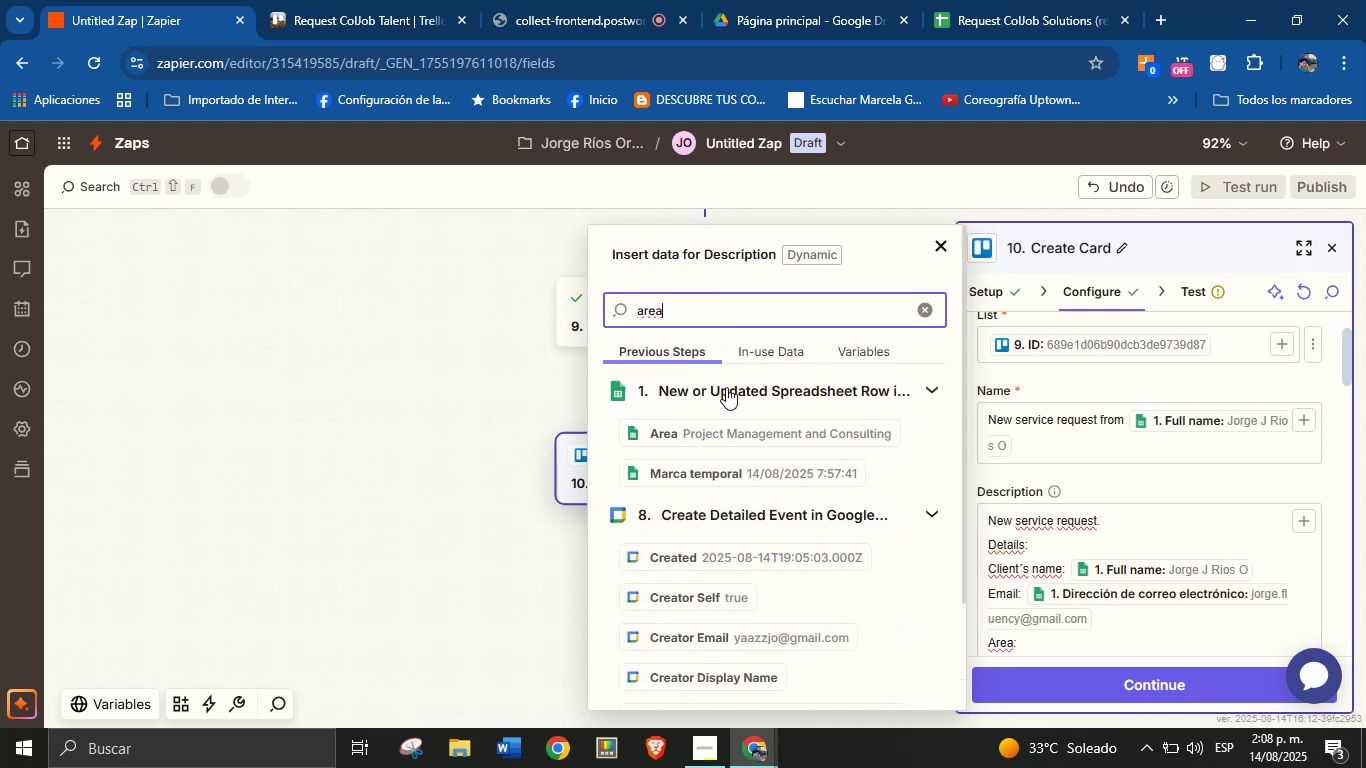 
left_click([738, 429])
 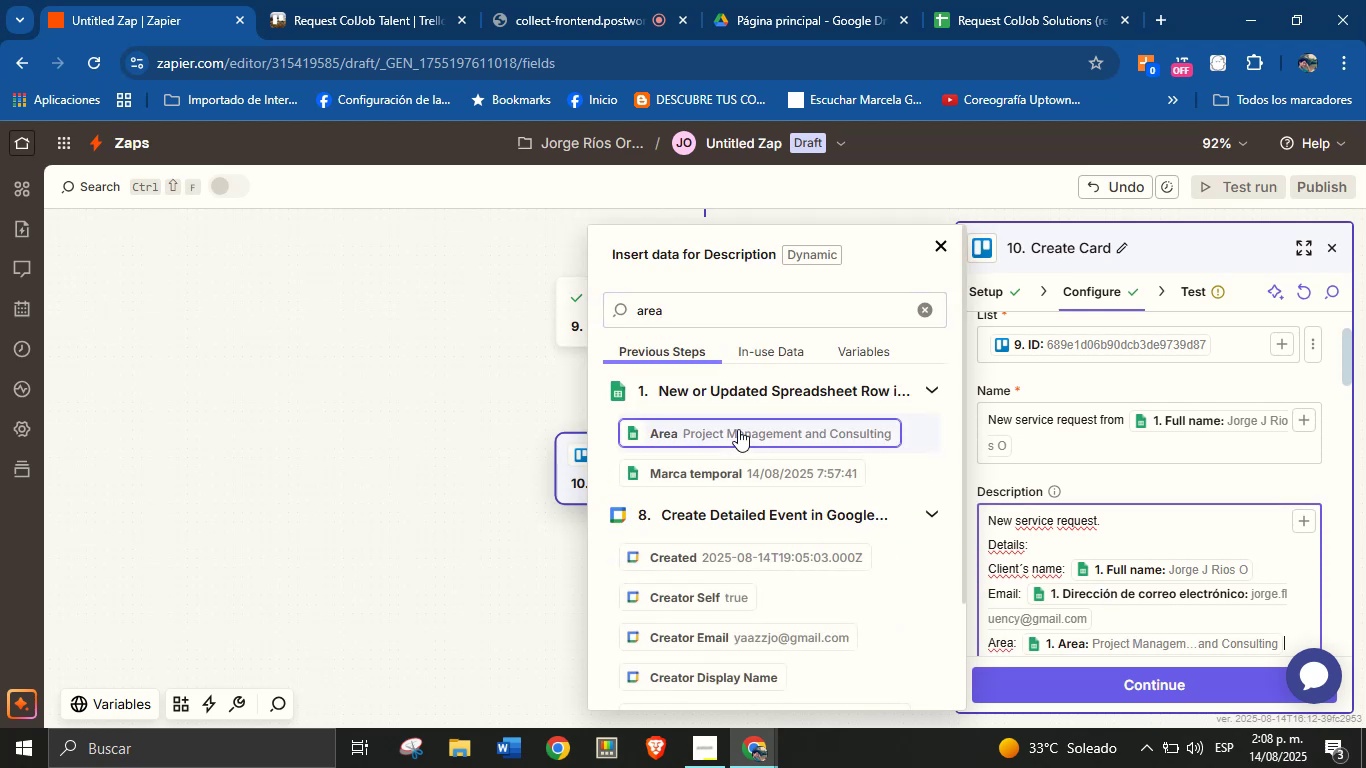 
key(Enter)
 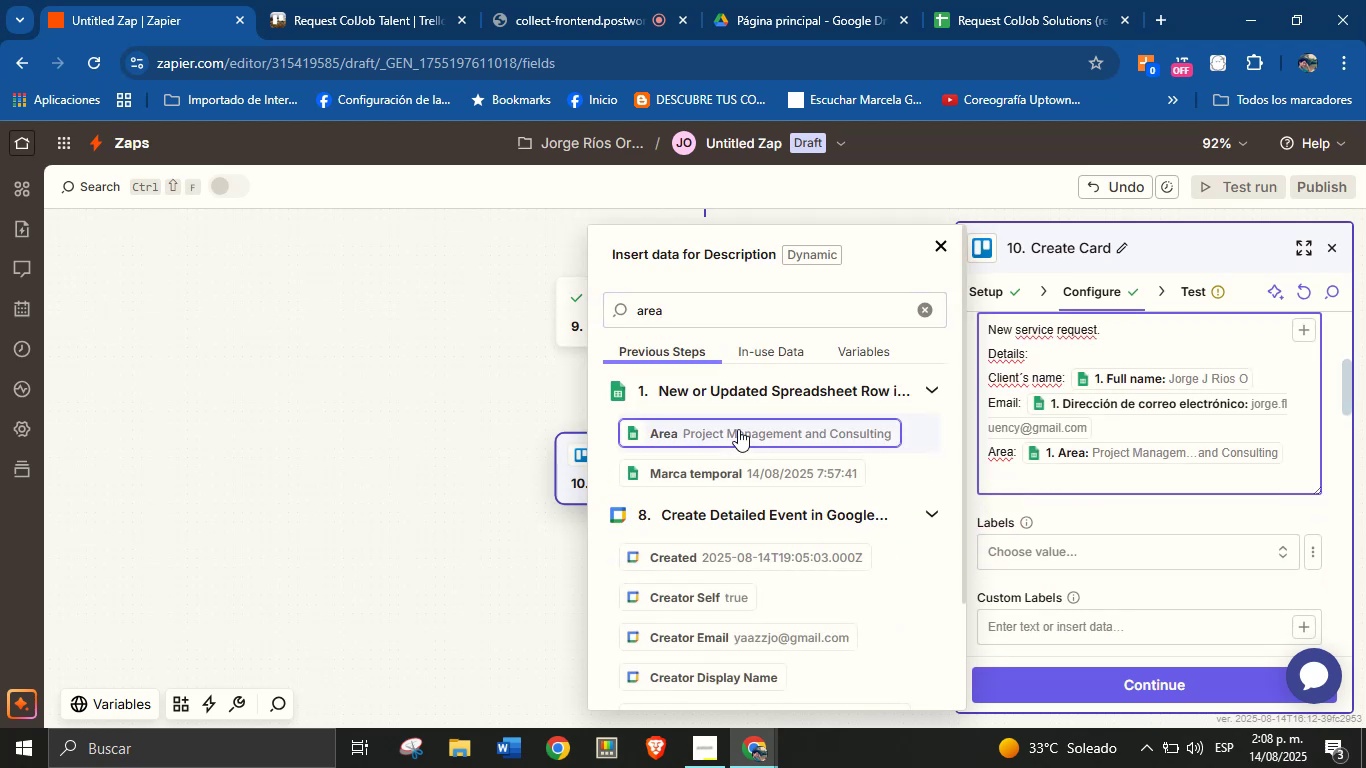 
type(Description> )
 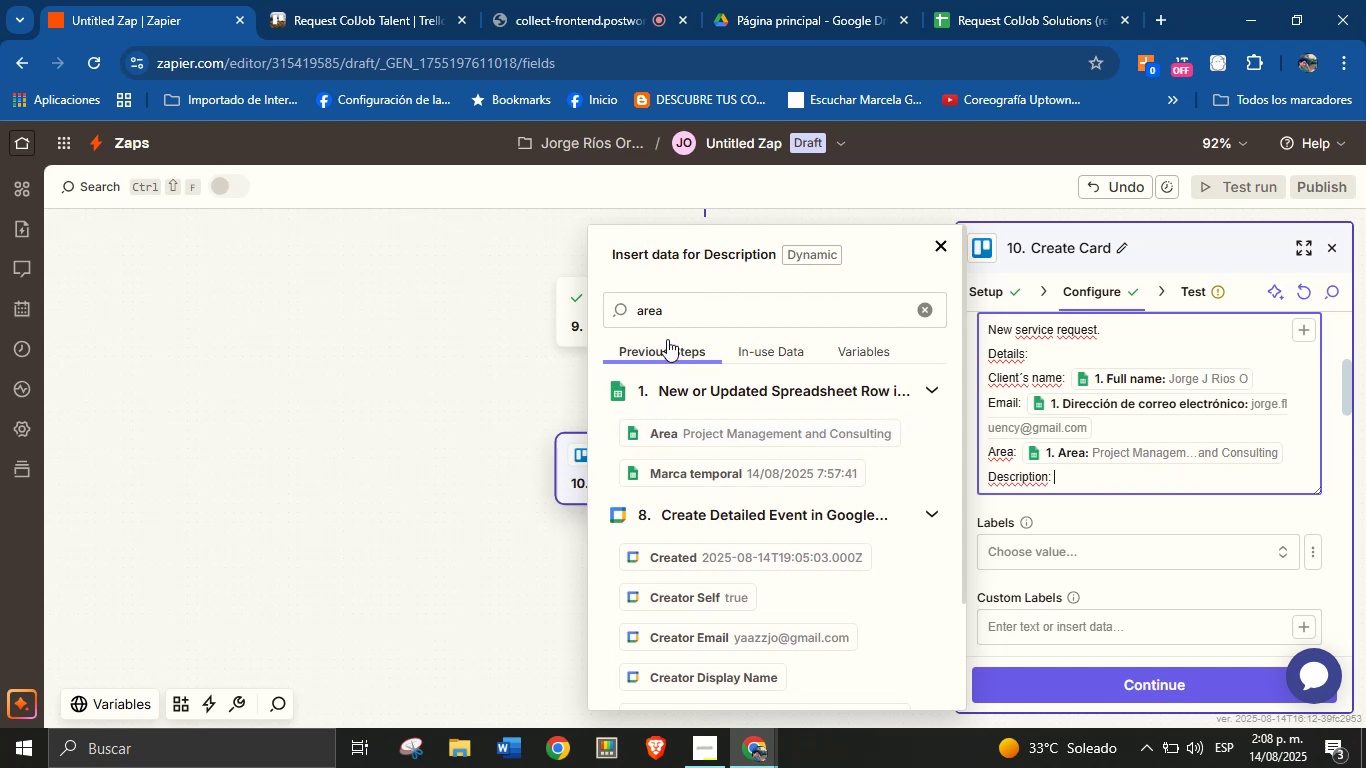 
double_click([703, 310])
 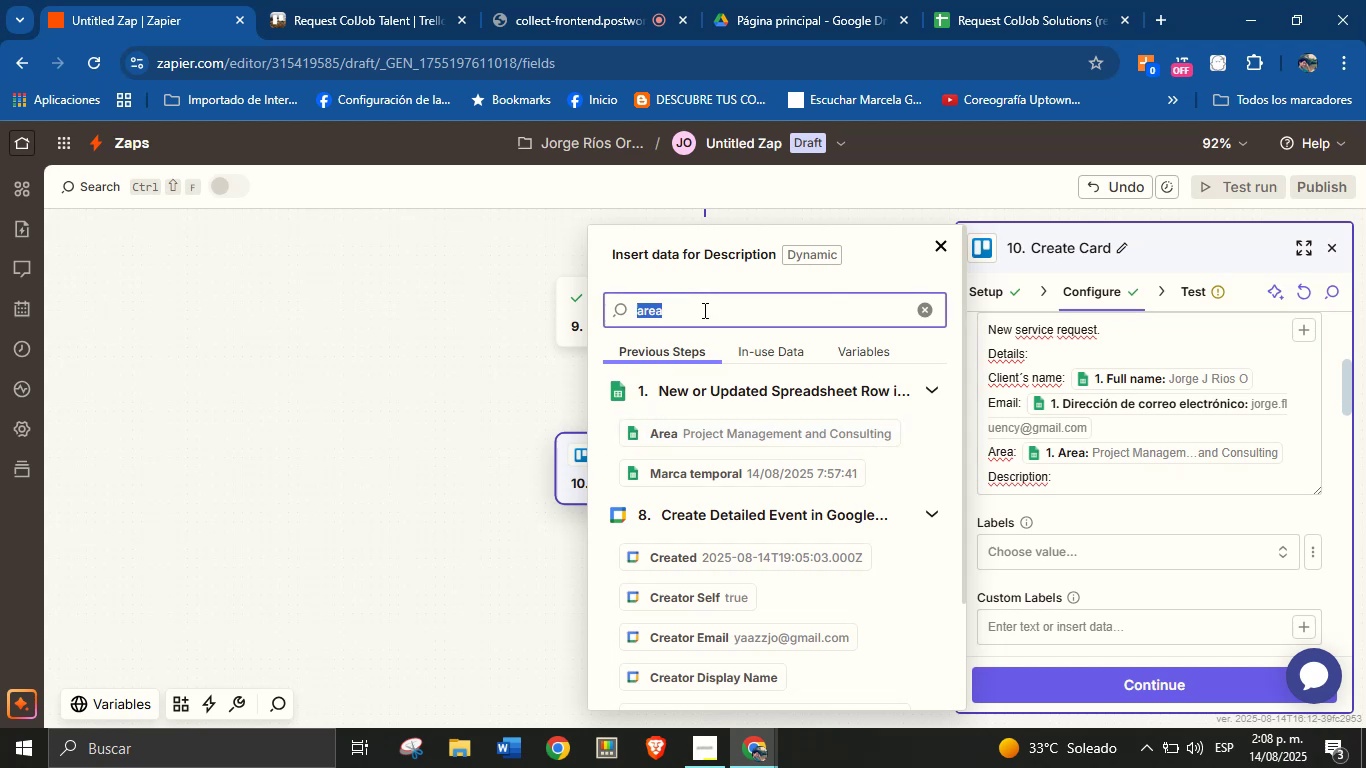 
type(desc)
 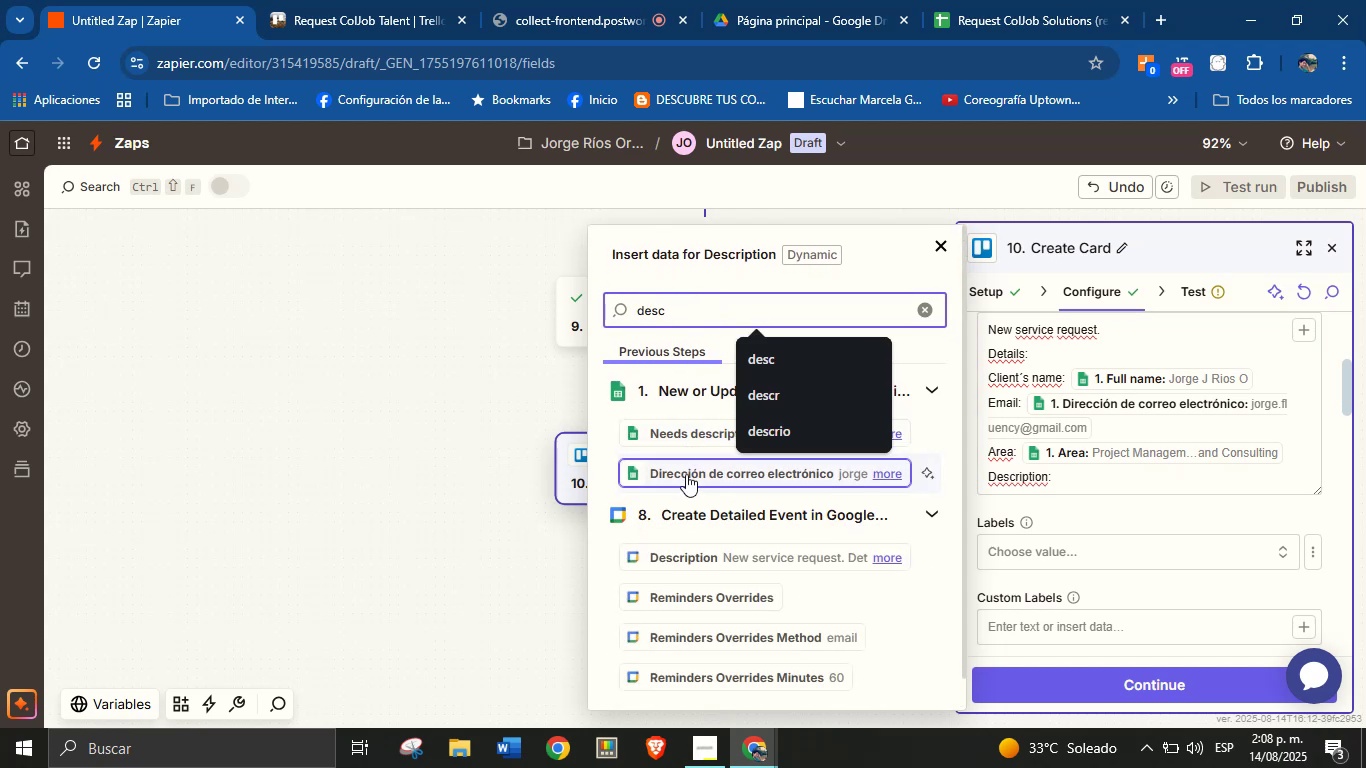 
left_click([690, 426])
 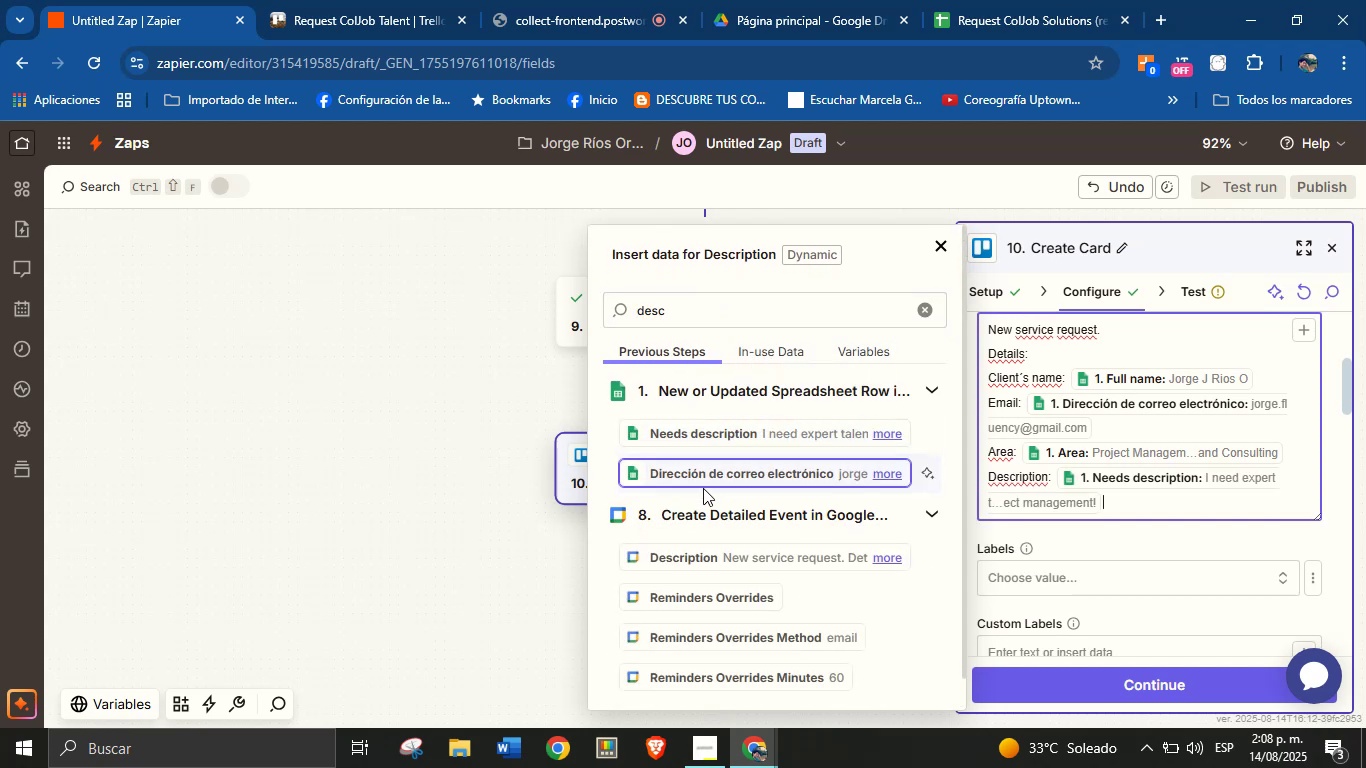 
key(Enter)
 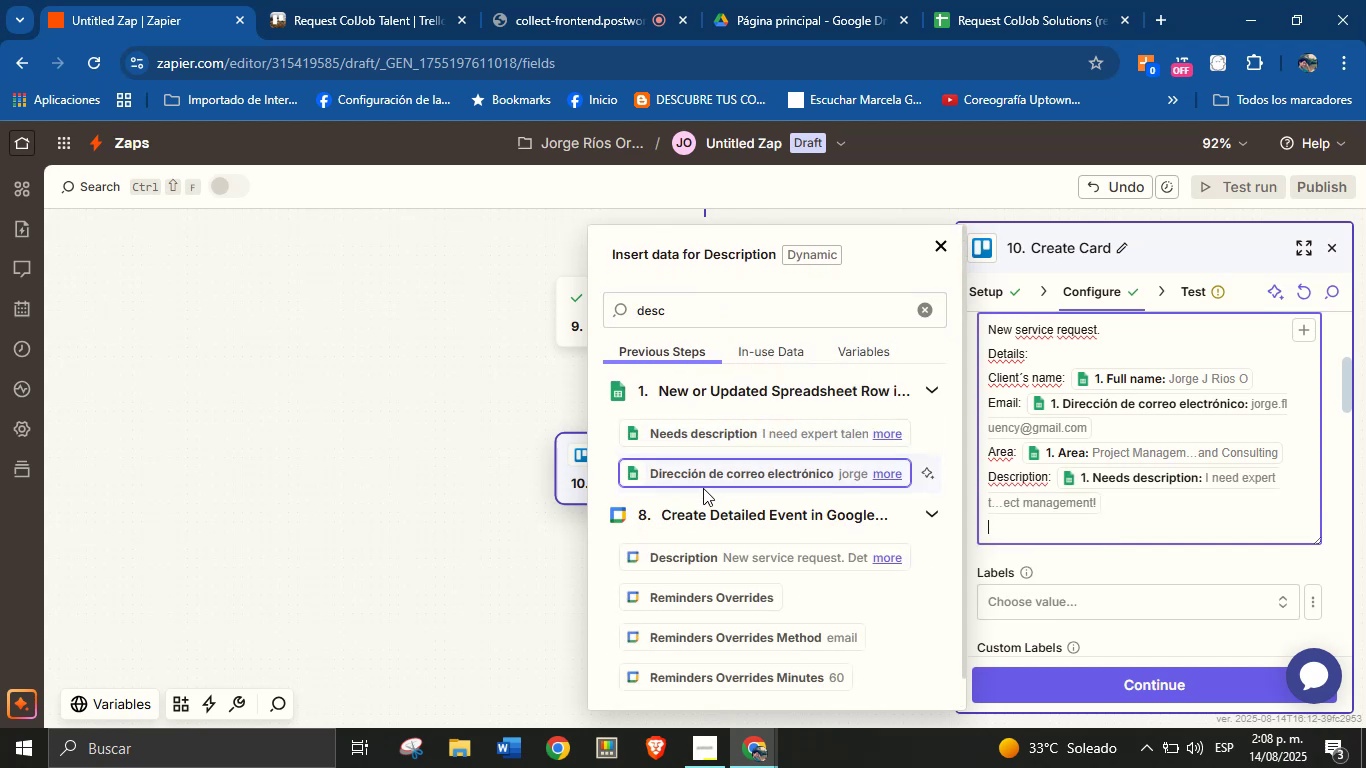 
type(Event> )
 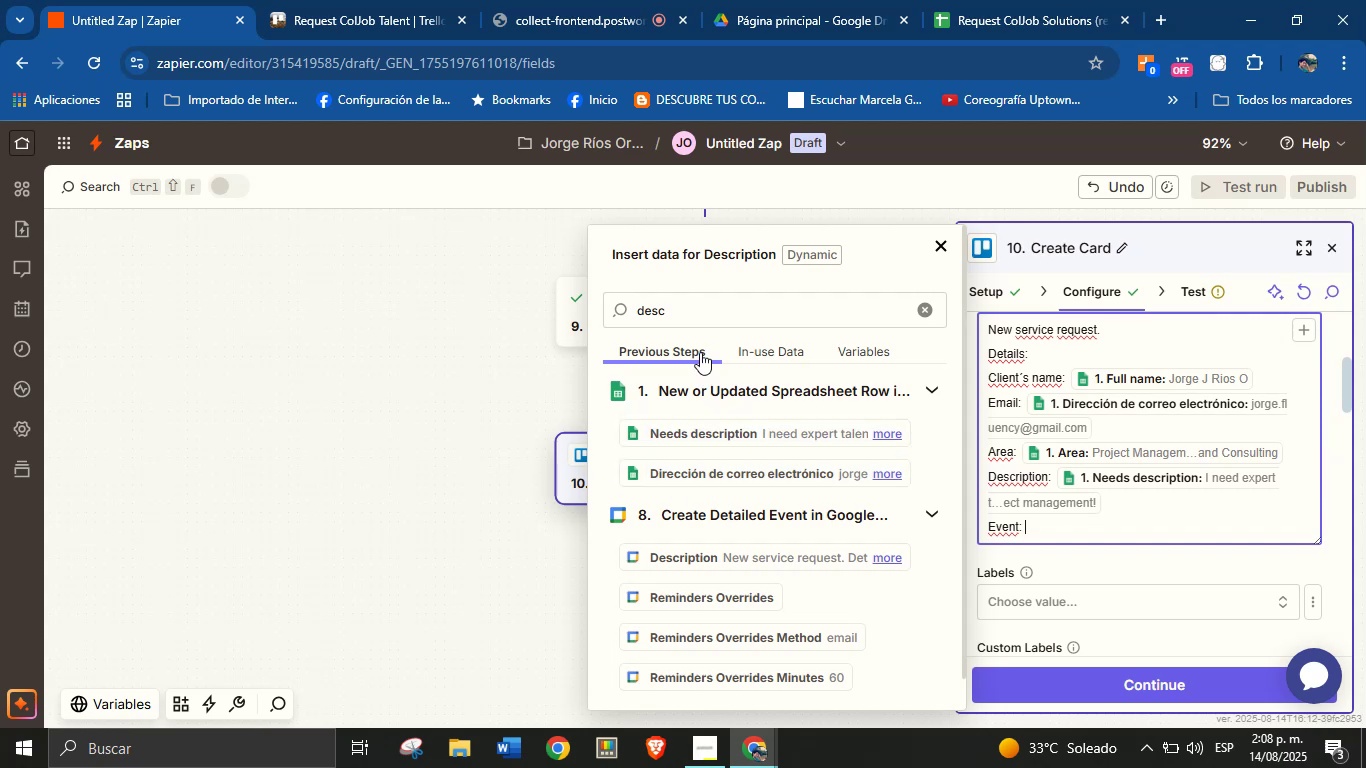 
double_click([693, 313])
 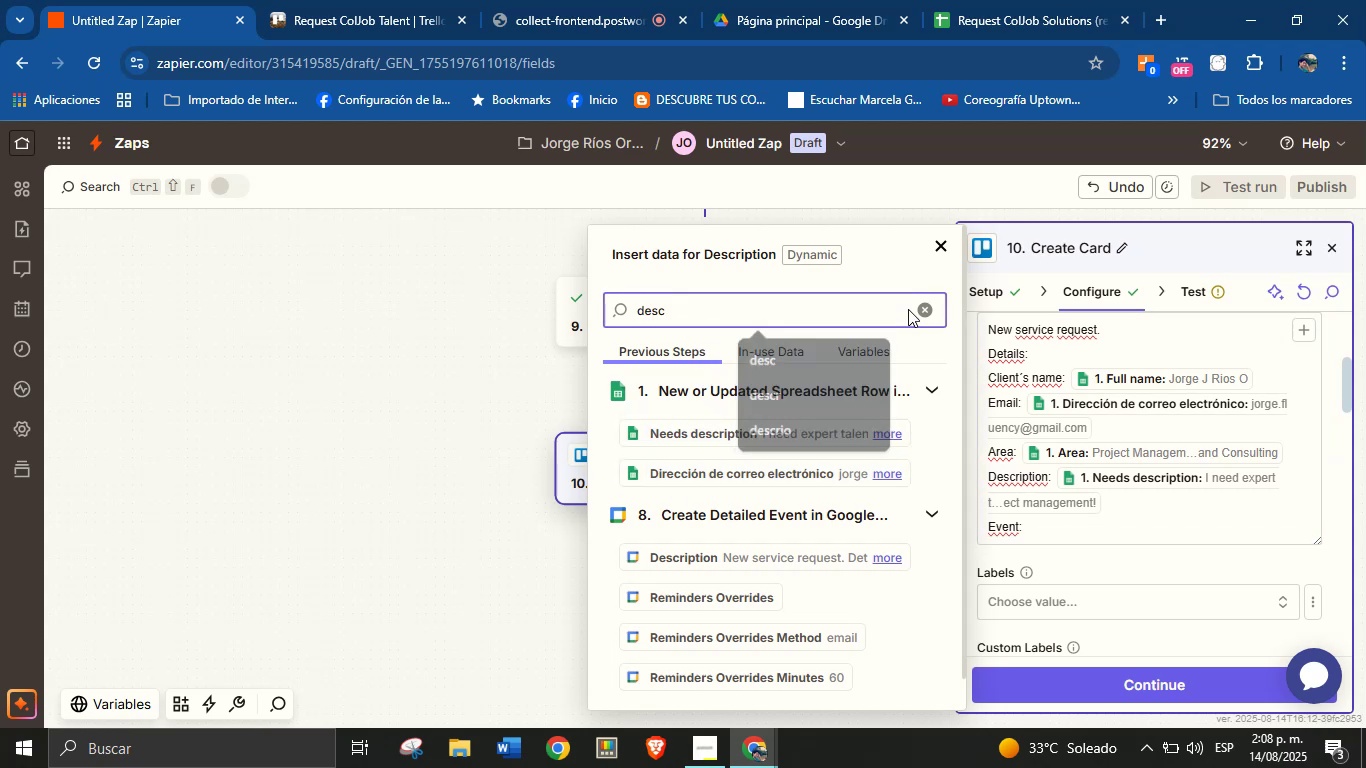 
double_click([916, 309])
 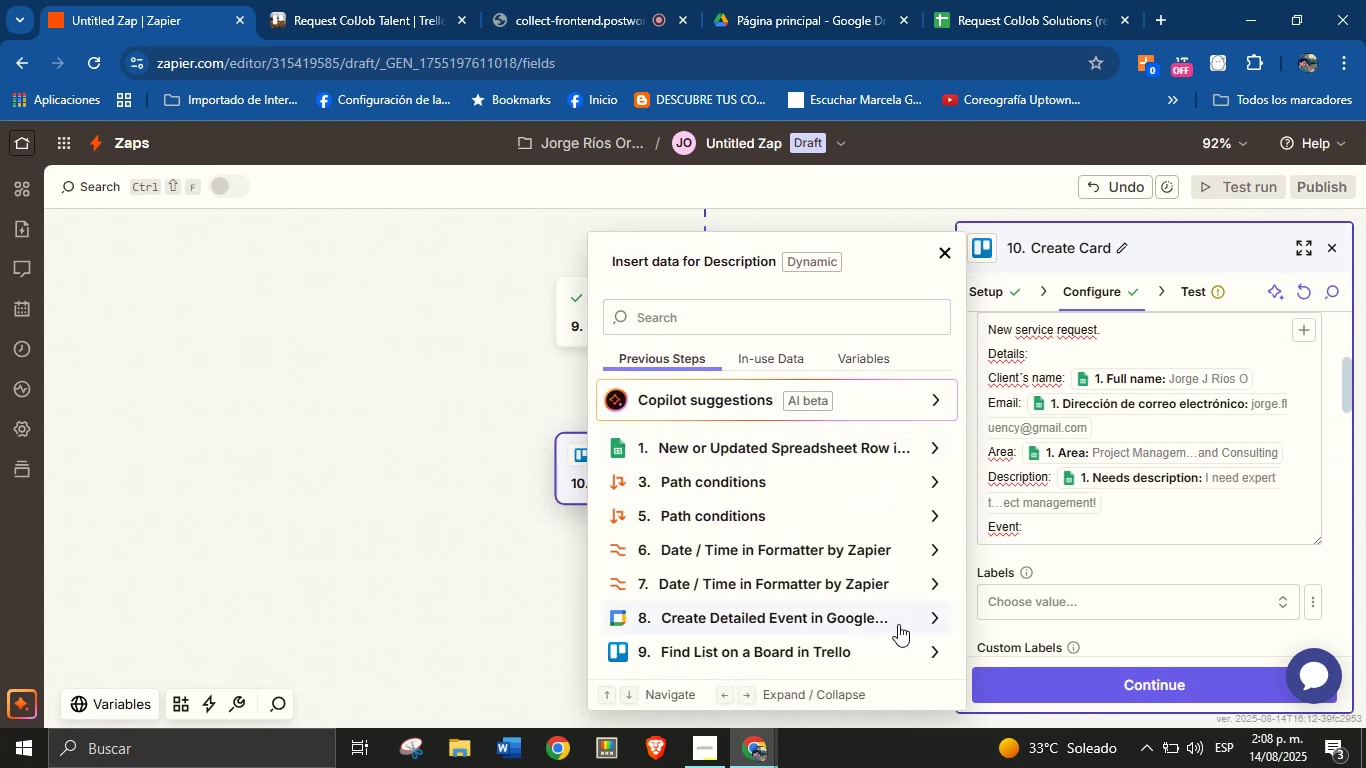 
left_click([923, 607])
 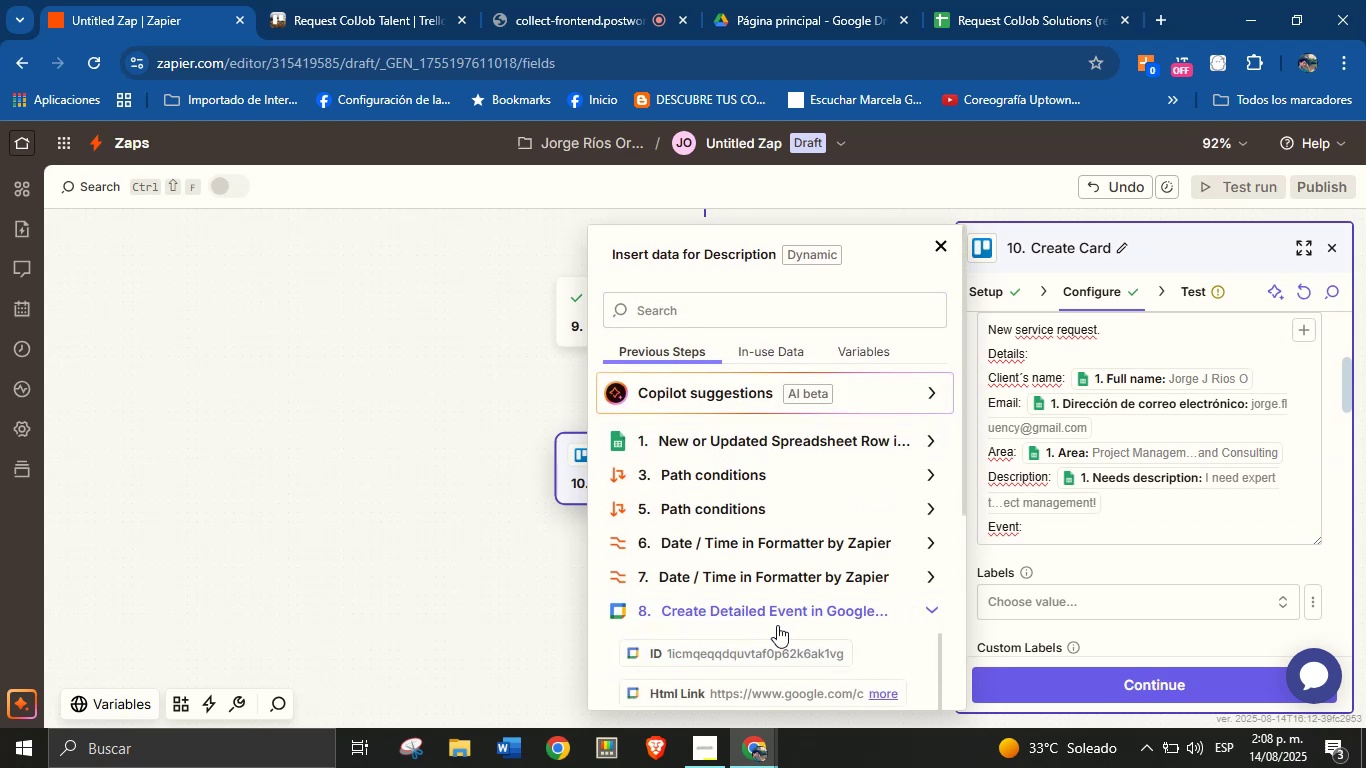 
left_click([786, 692])
 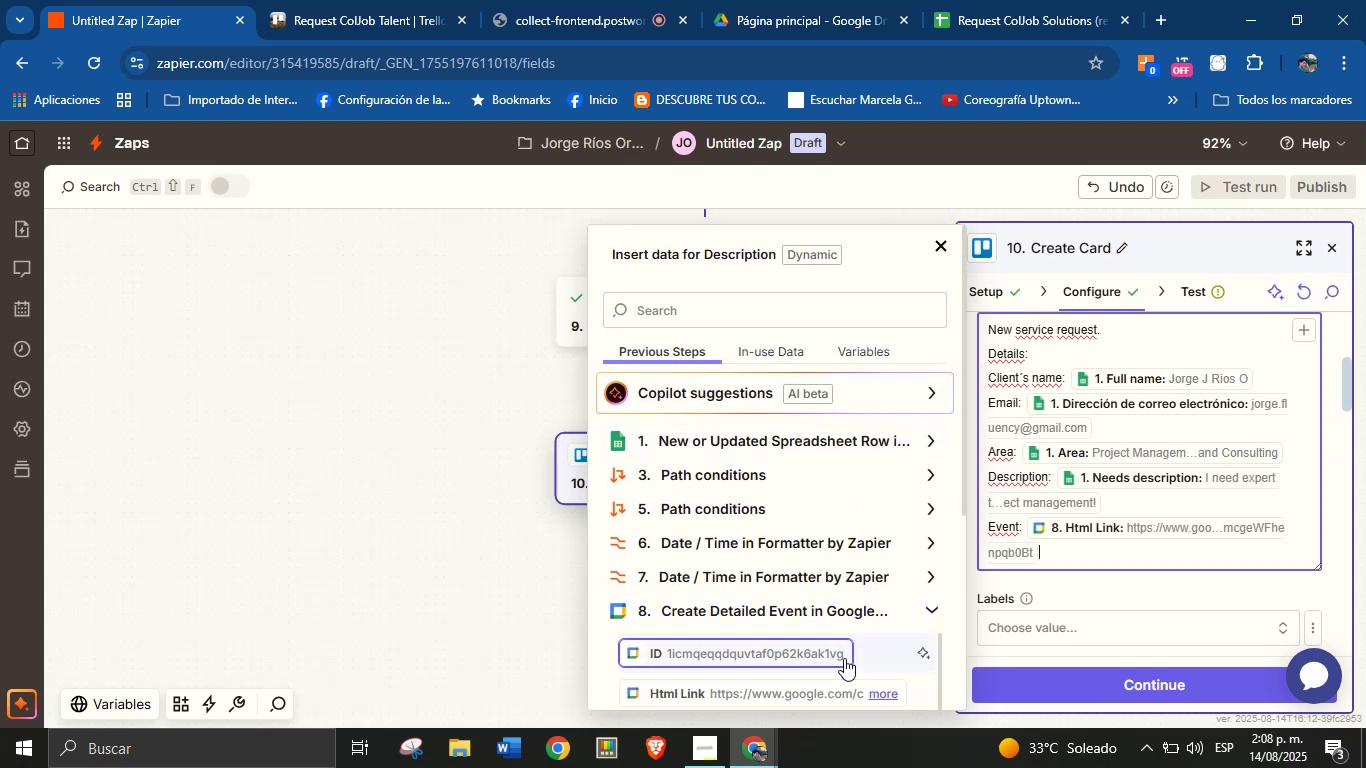 
key(Enter)
 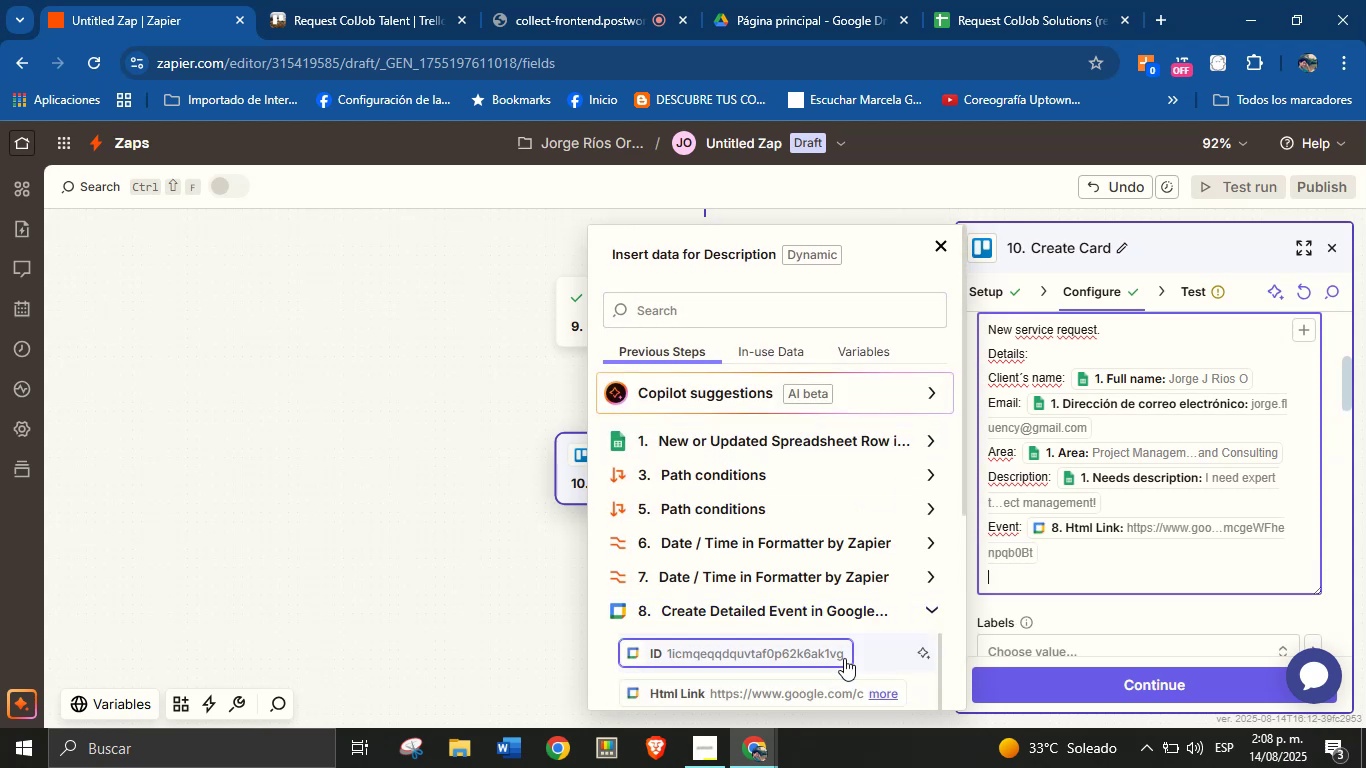 
type(M)
key(Backspace)
type(m)
key(Backspace)
type(Meeting date ^ tiem)
key(Backspace)
key(Backspace)
type(me> )
 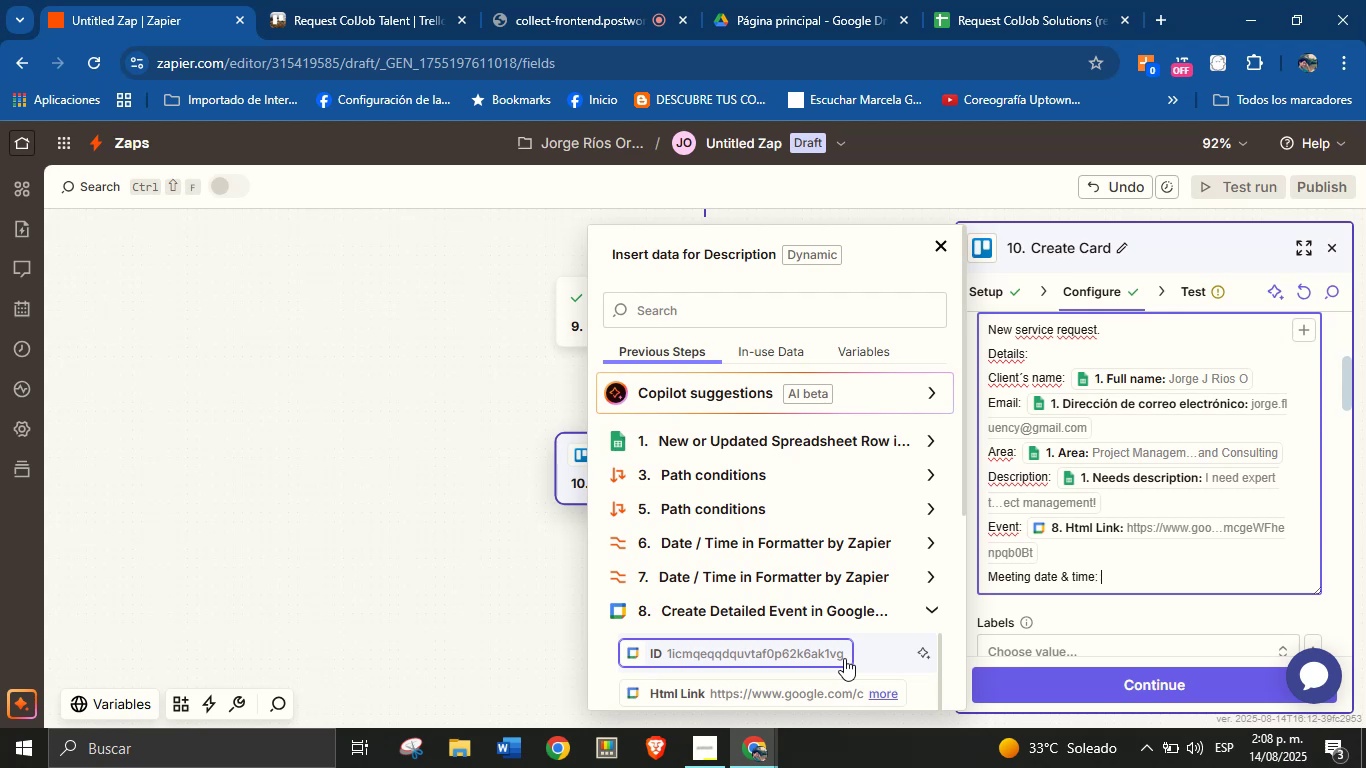 
wait(7.68)
 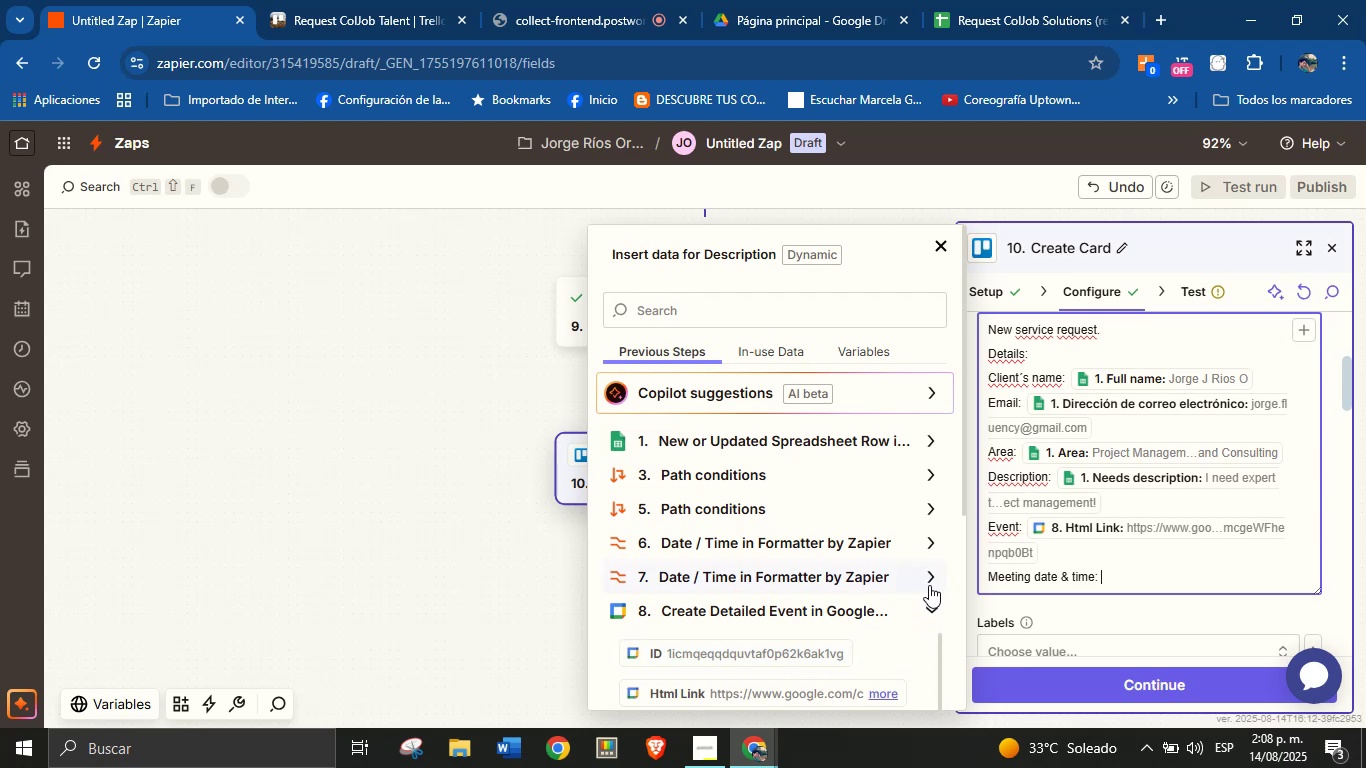 
scroll: coordinate [848, 518], scroll_direction: down, amount: 3.0
 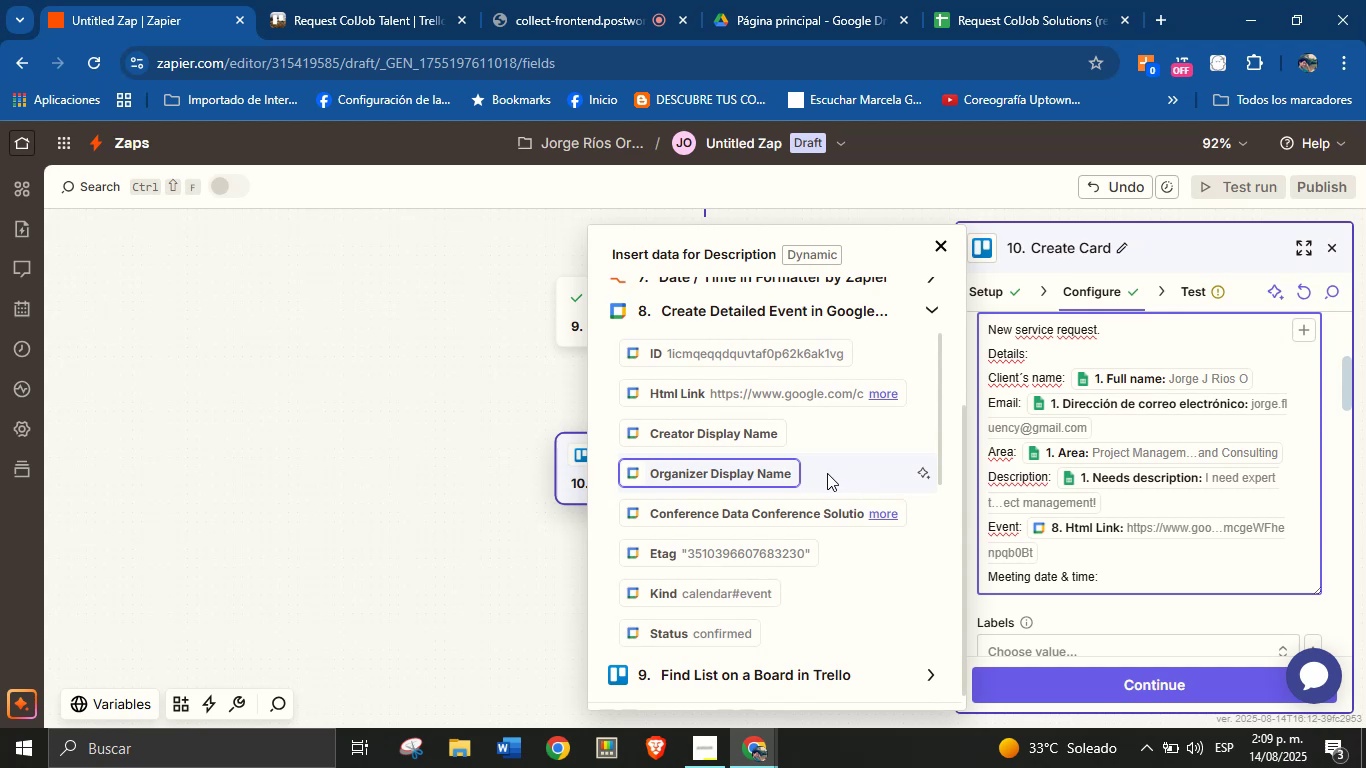 
scroll: coordinate [835, 483], scroll_direction: up, amount: 1.0
 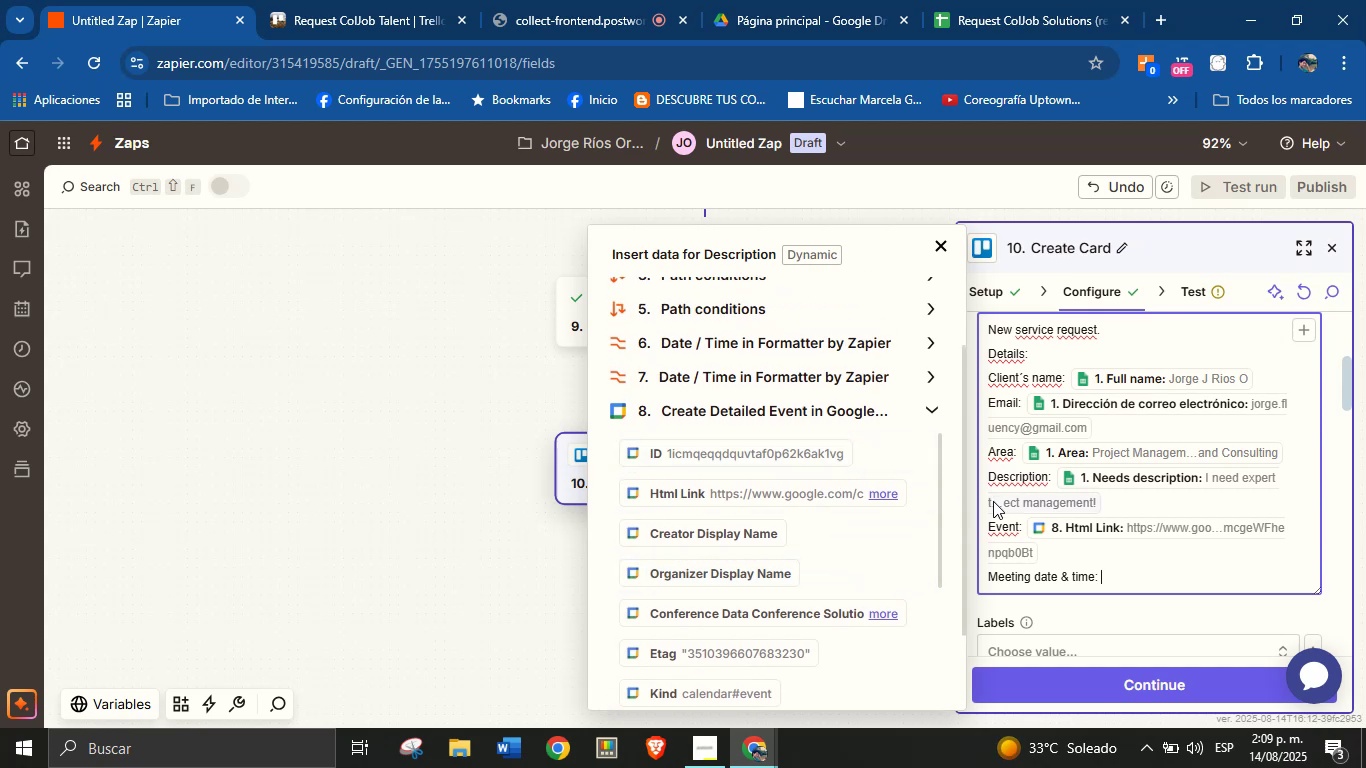 
wait(5.83)
 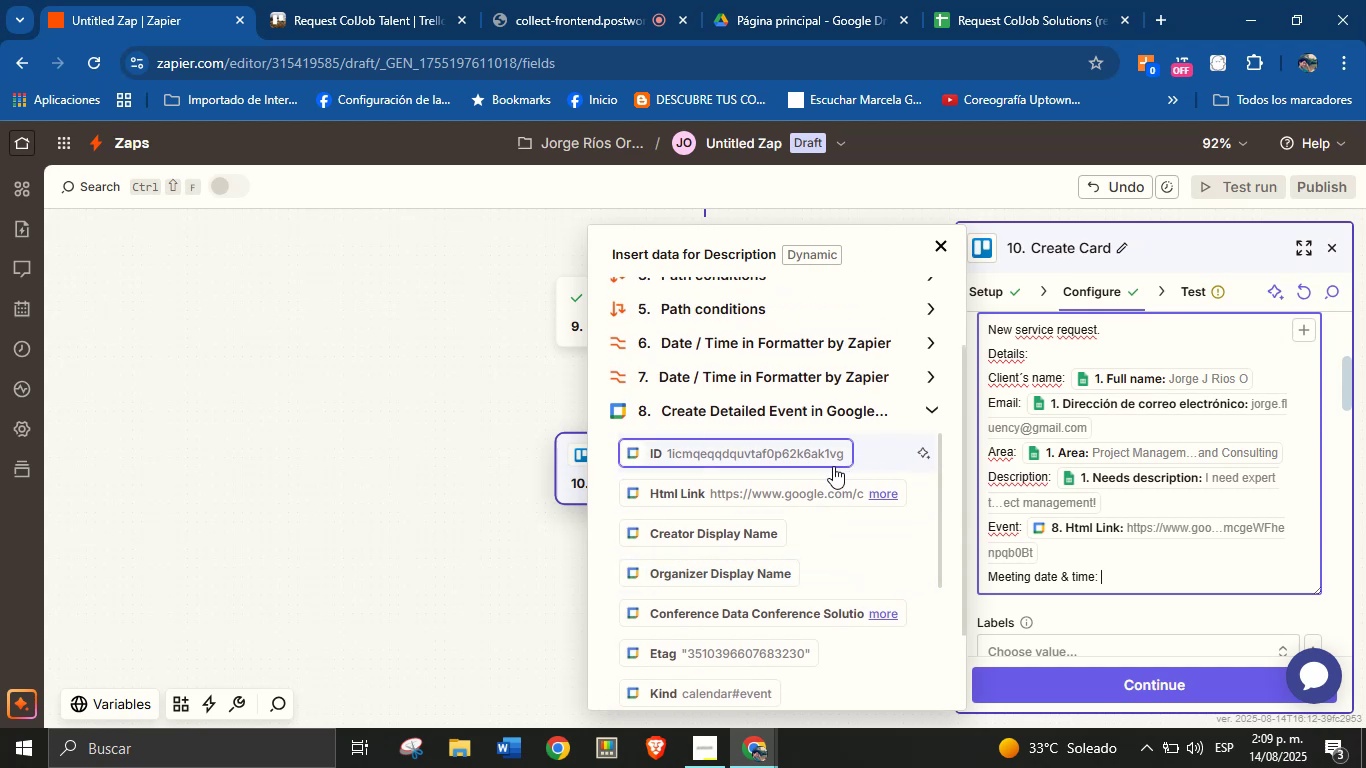 
left_click([930, 413])
 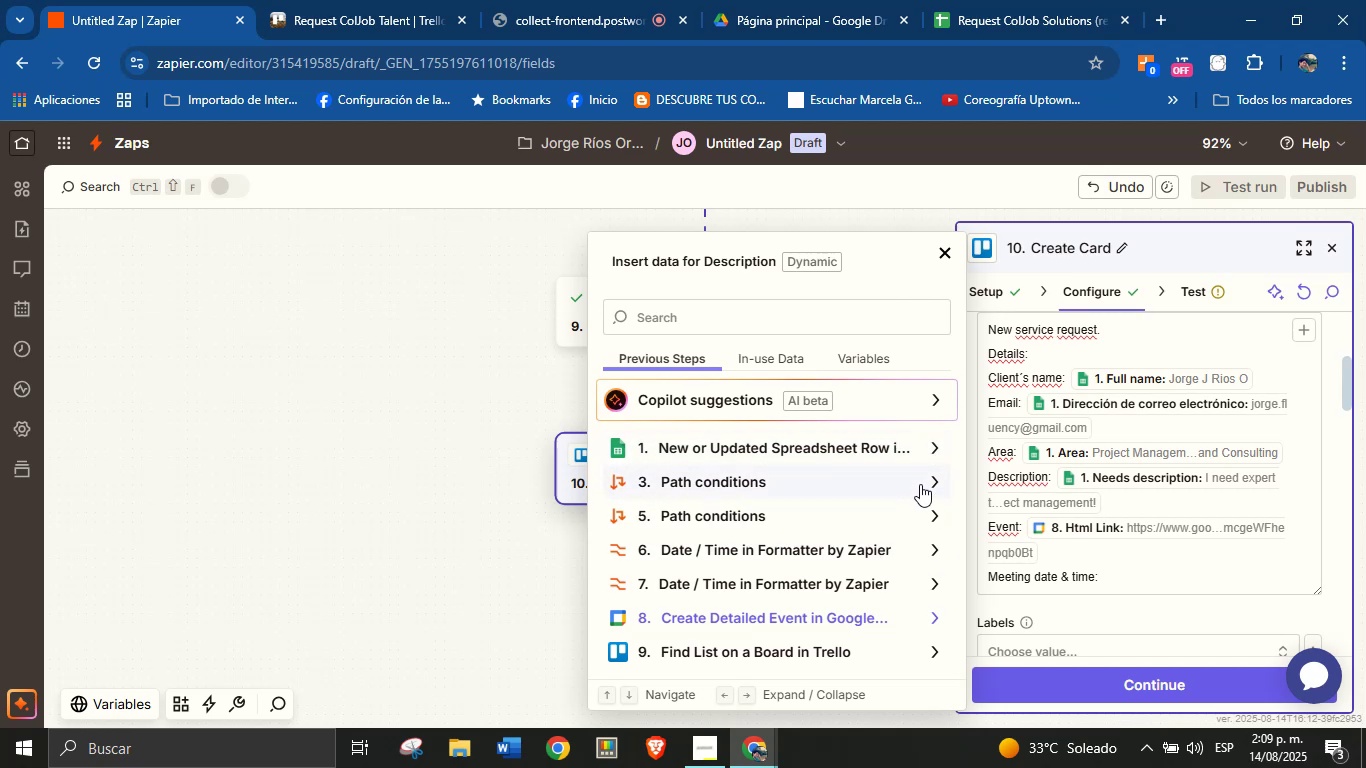 
left_click([933, 546])
 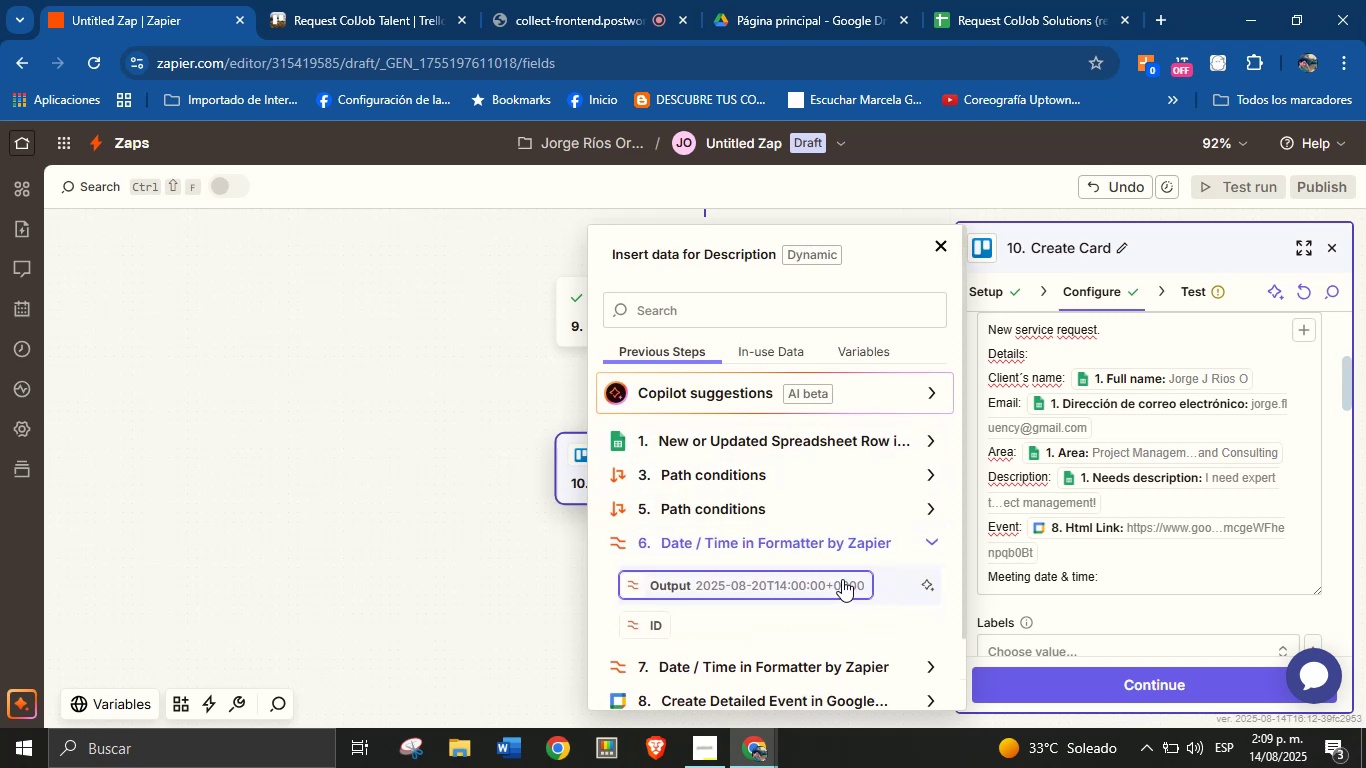 
left_click([842, 579])
 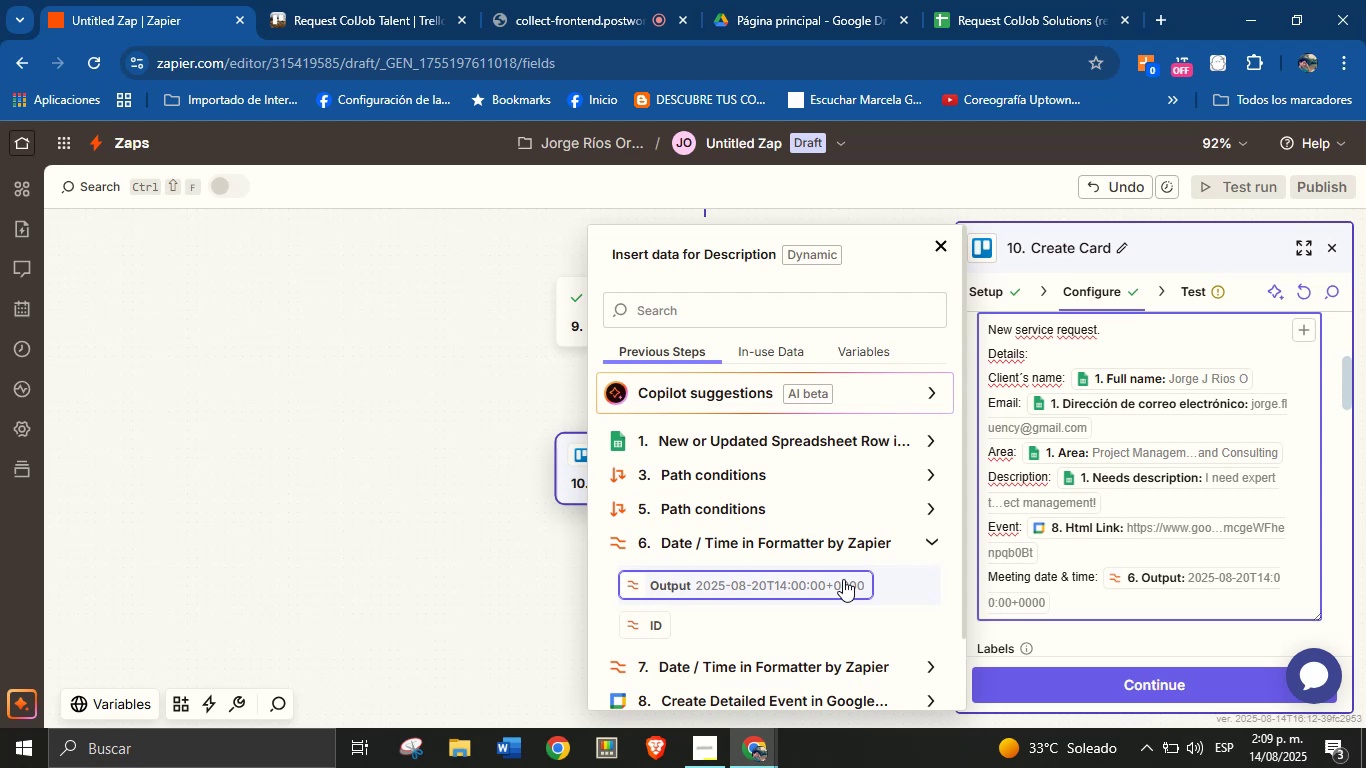 
wait(10.39)
 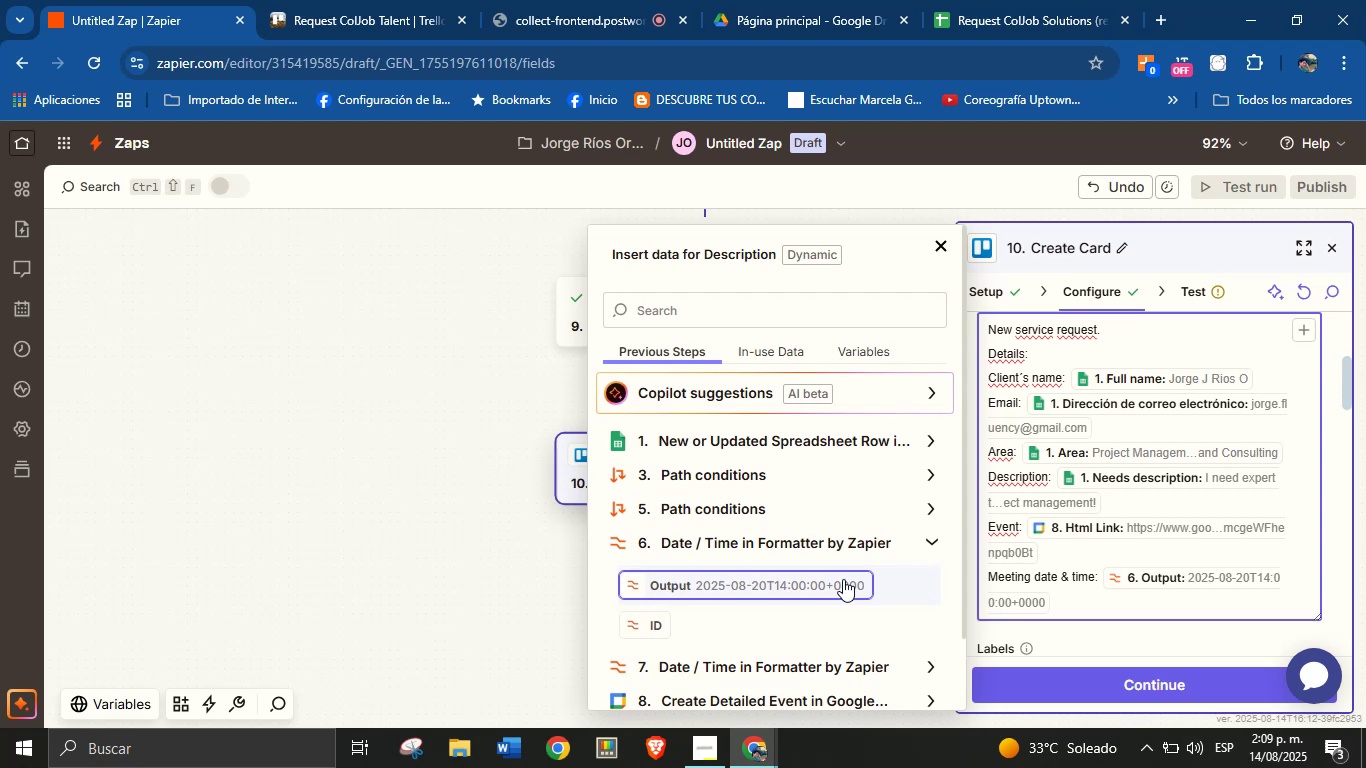 
key(Enter)
 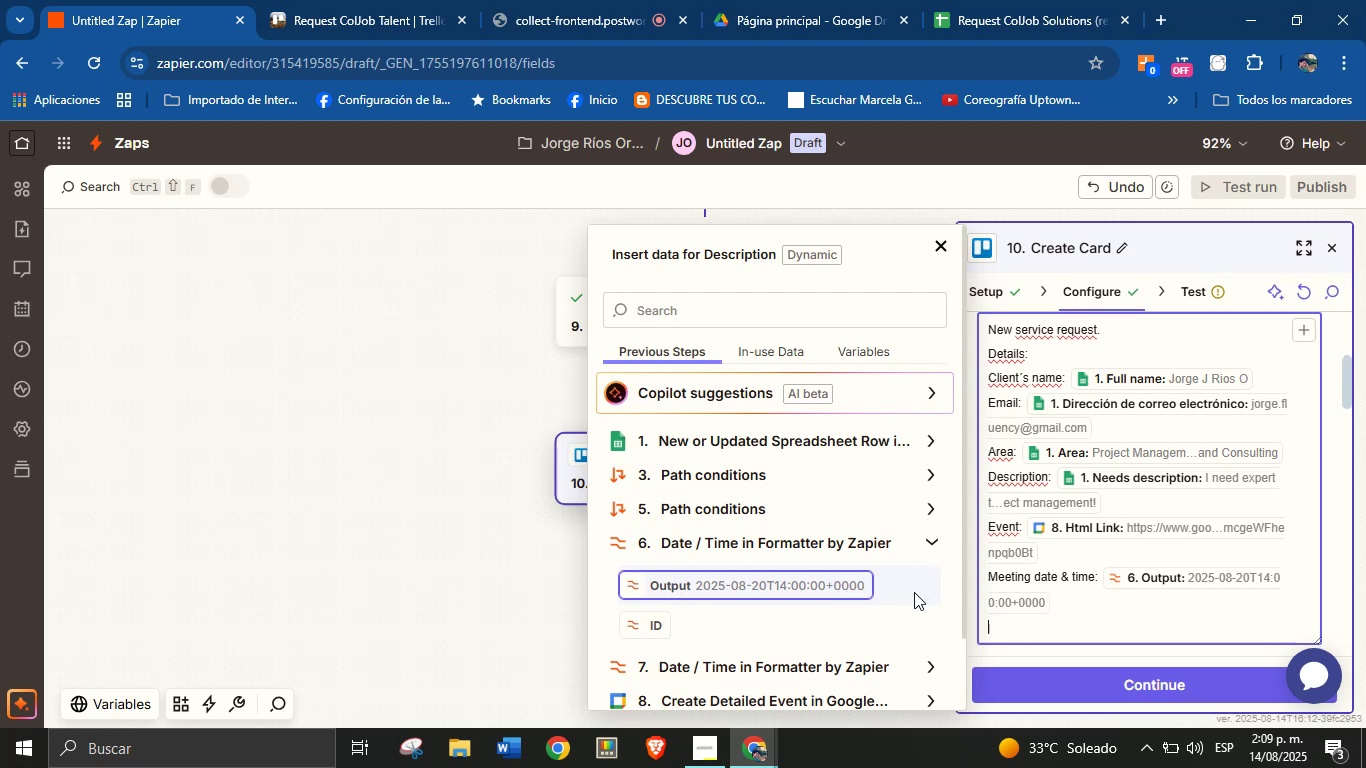 
type(Meeting link> )
 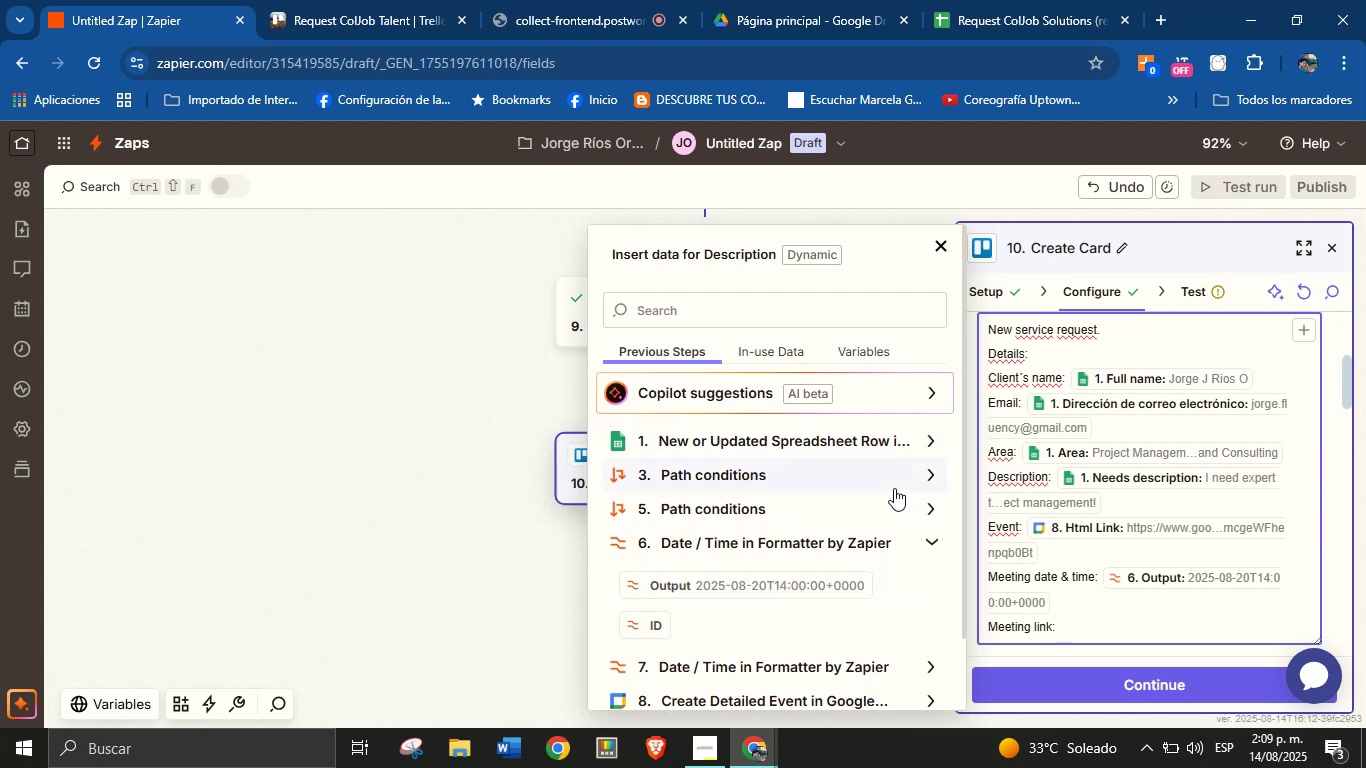 
left_click([922, 545])
 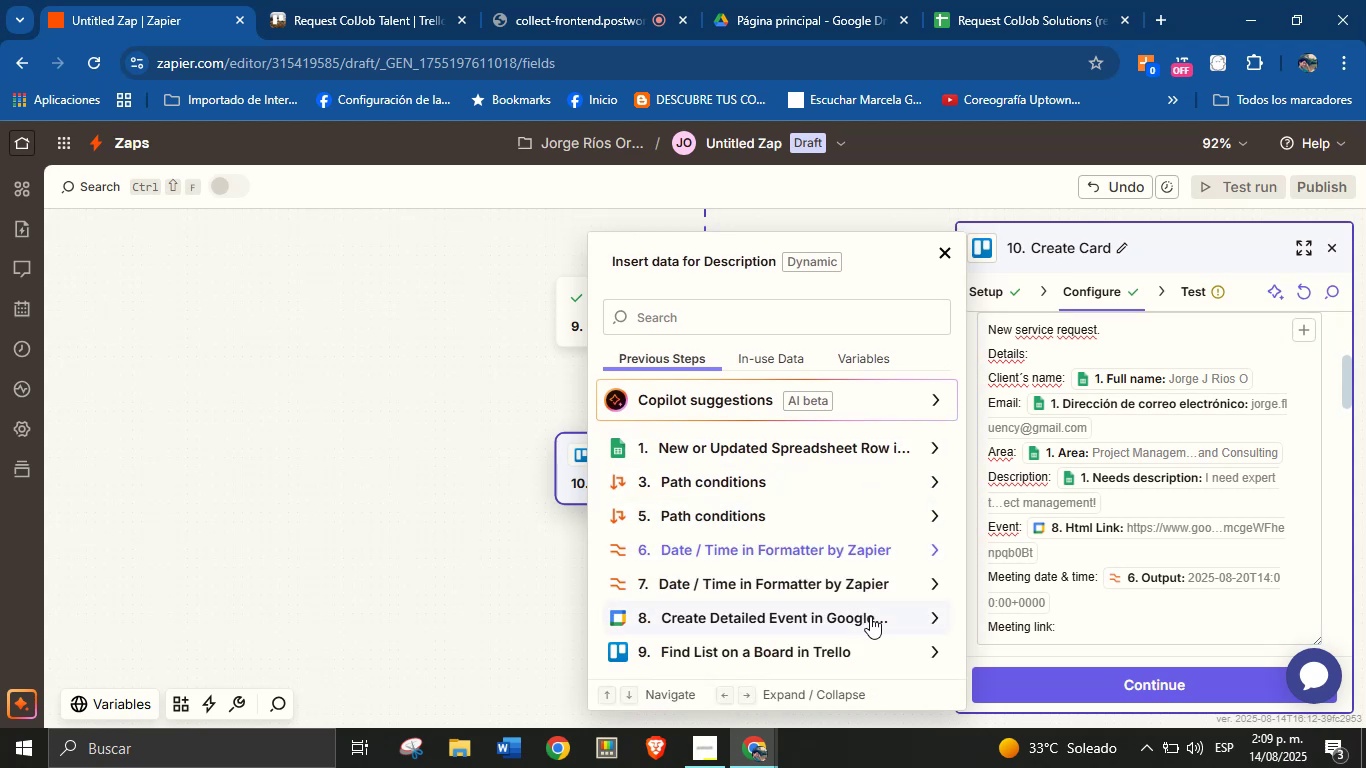 
left_click([926, 609])
 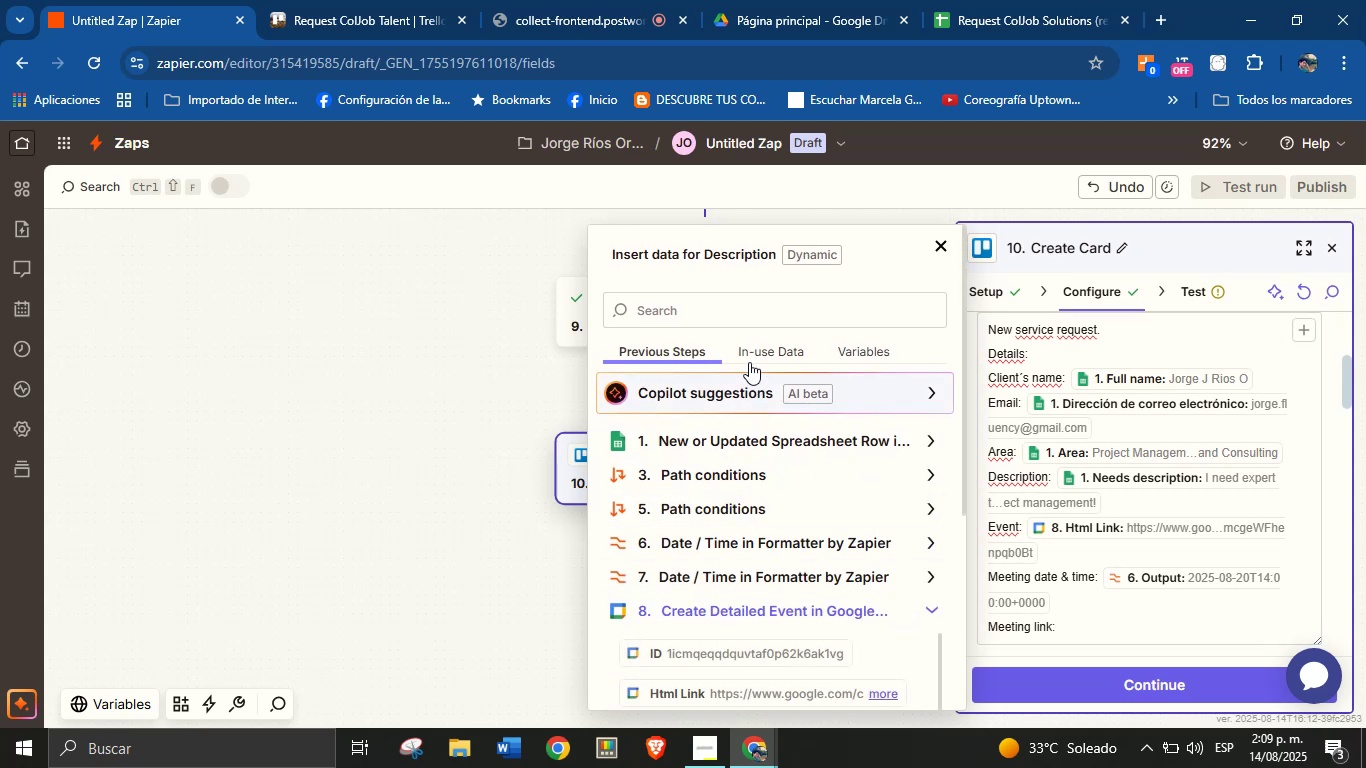 
left_click([749, 318])
 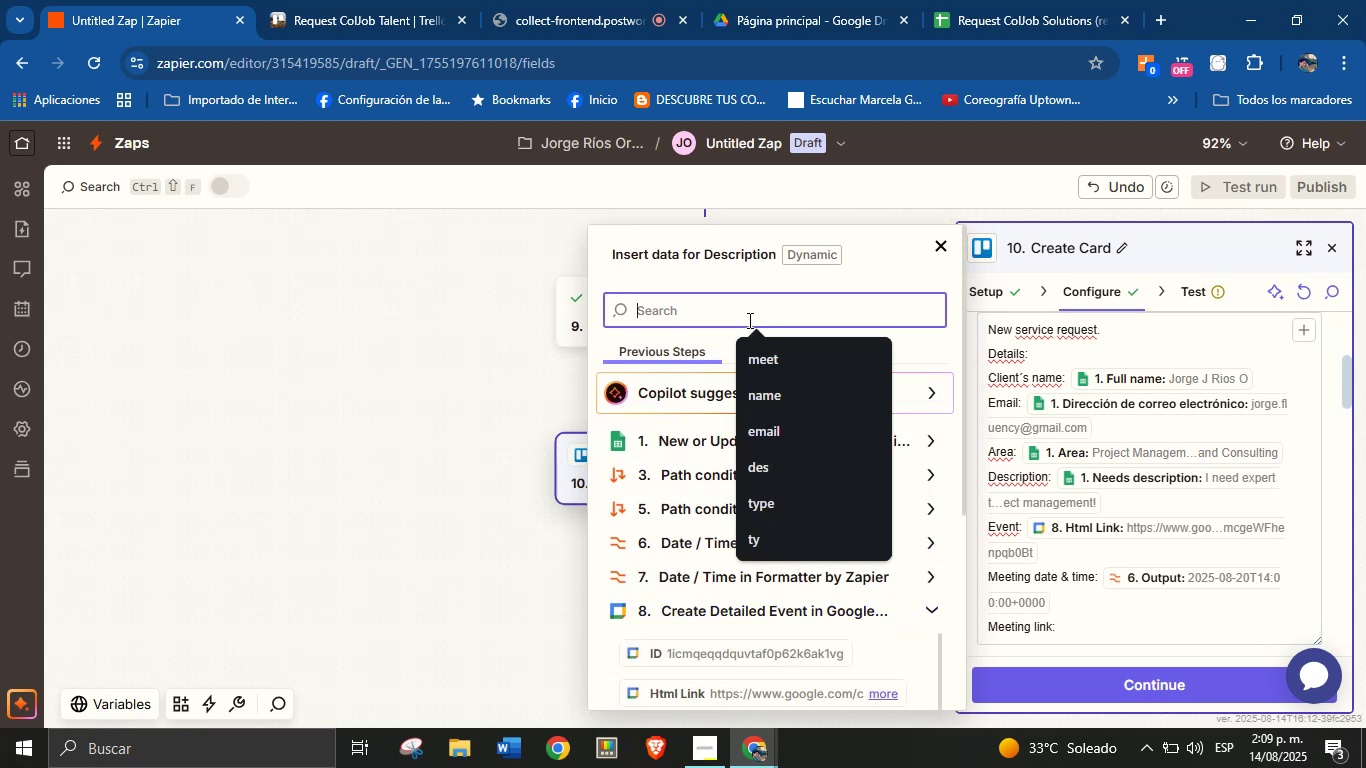 
type(meet)
 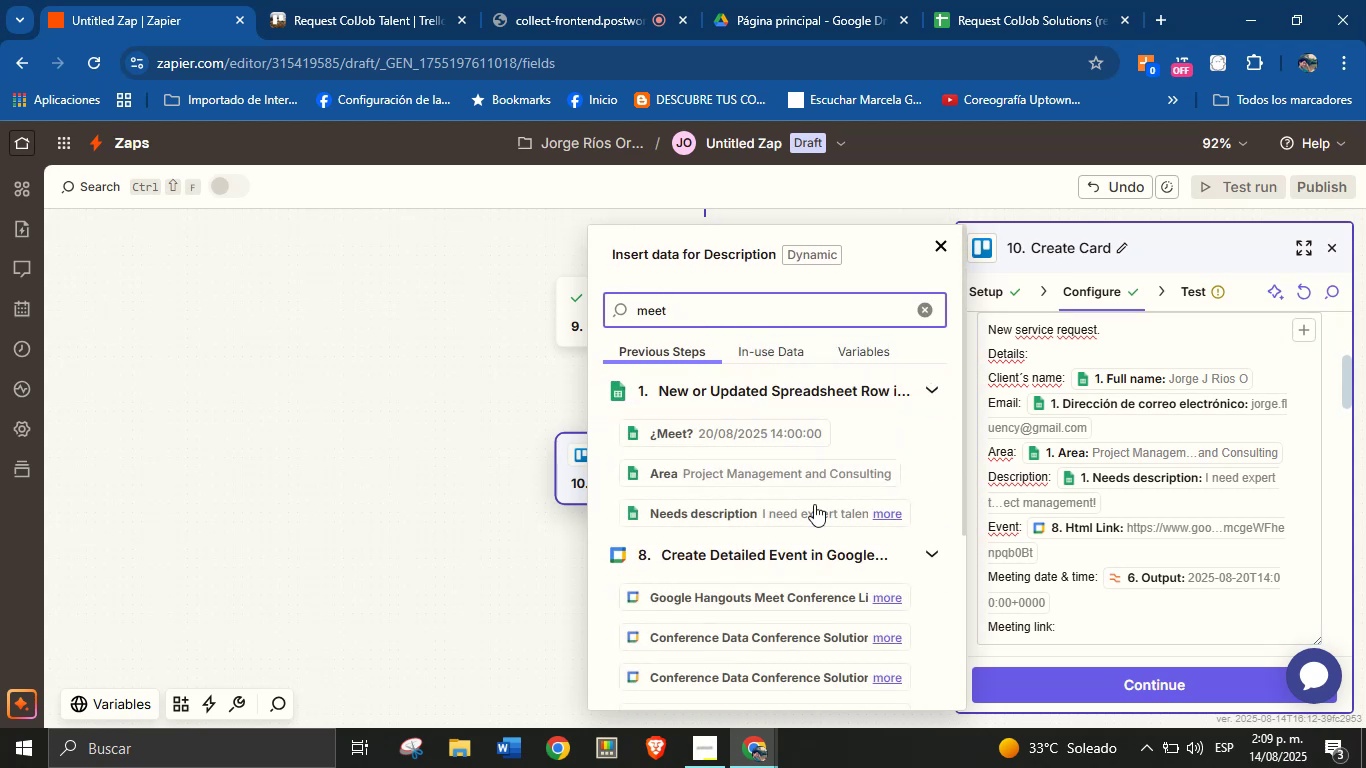 
scroll: coordinate [845, 512], scroll_direction: down, amount: 3.0
 